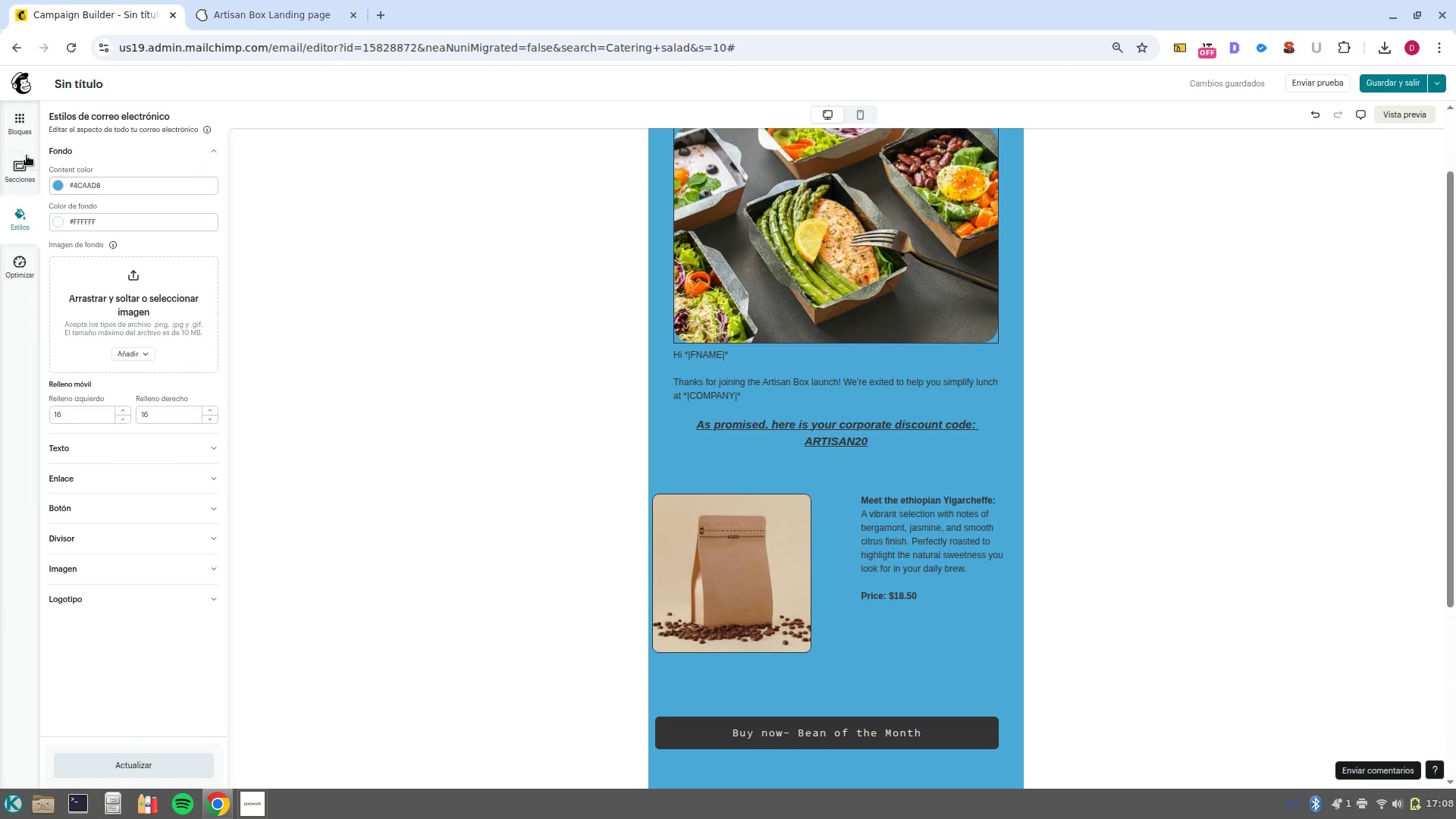 
left_click([12, 126])
 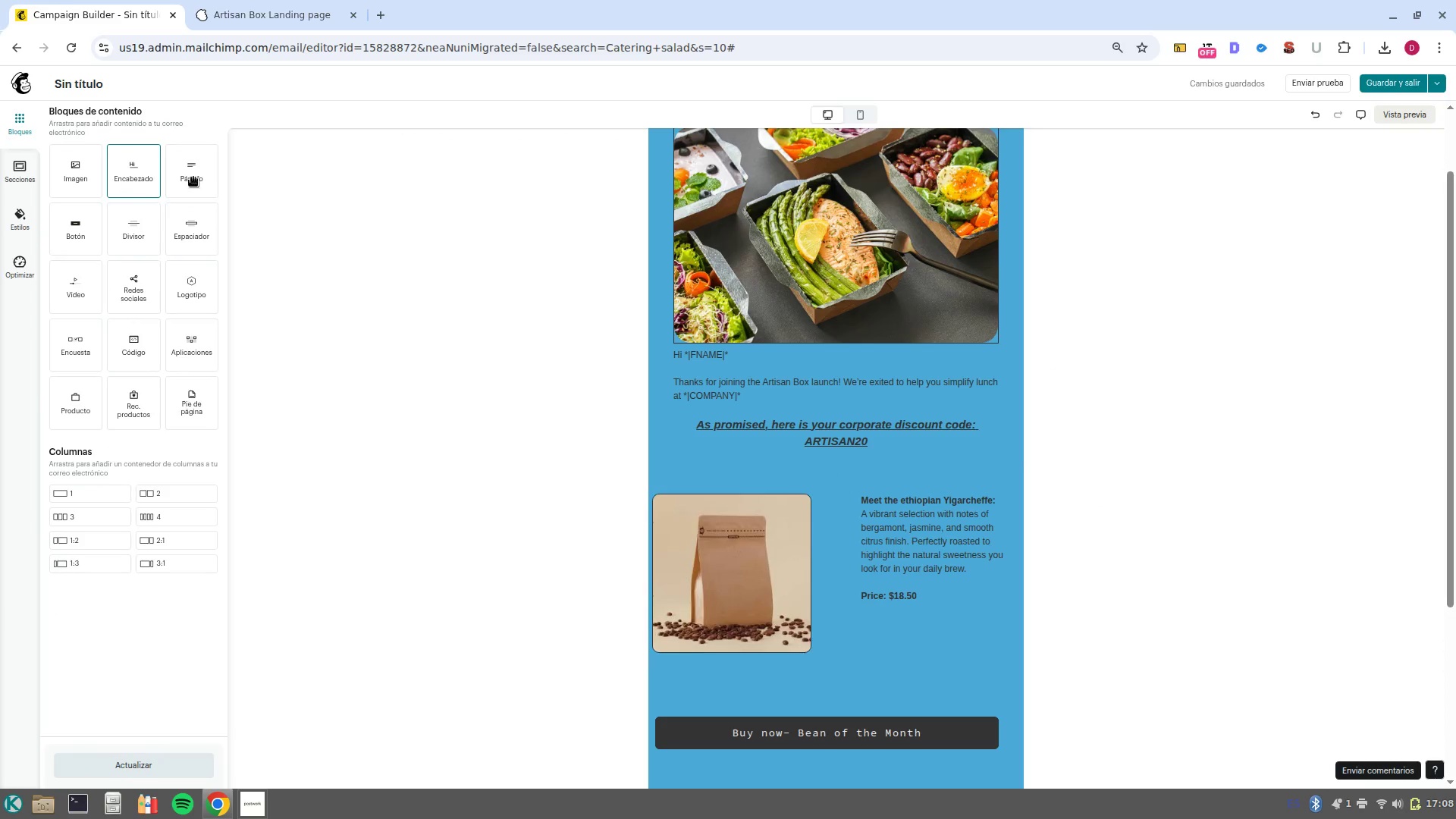 
left_click_drag(start_coordinate=[193, 177], to_coordinate=[838, 475])
 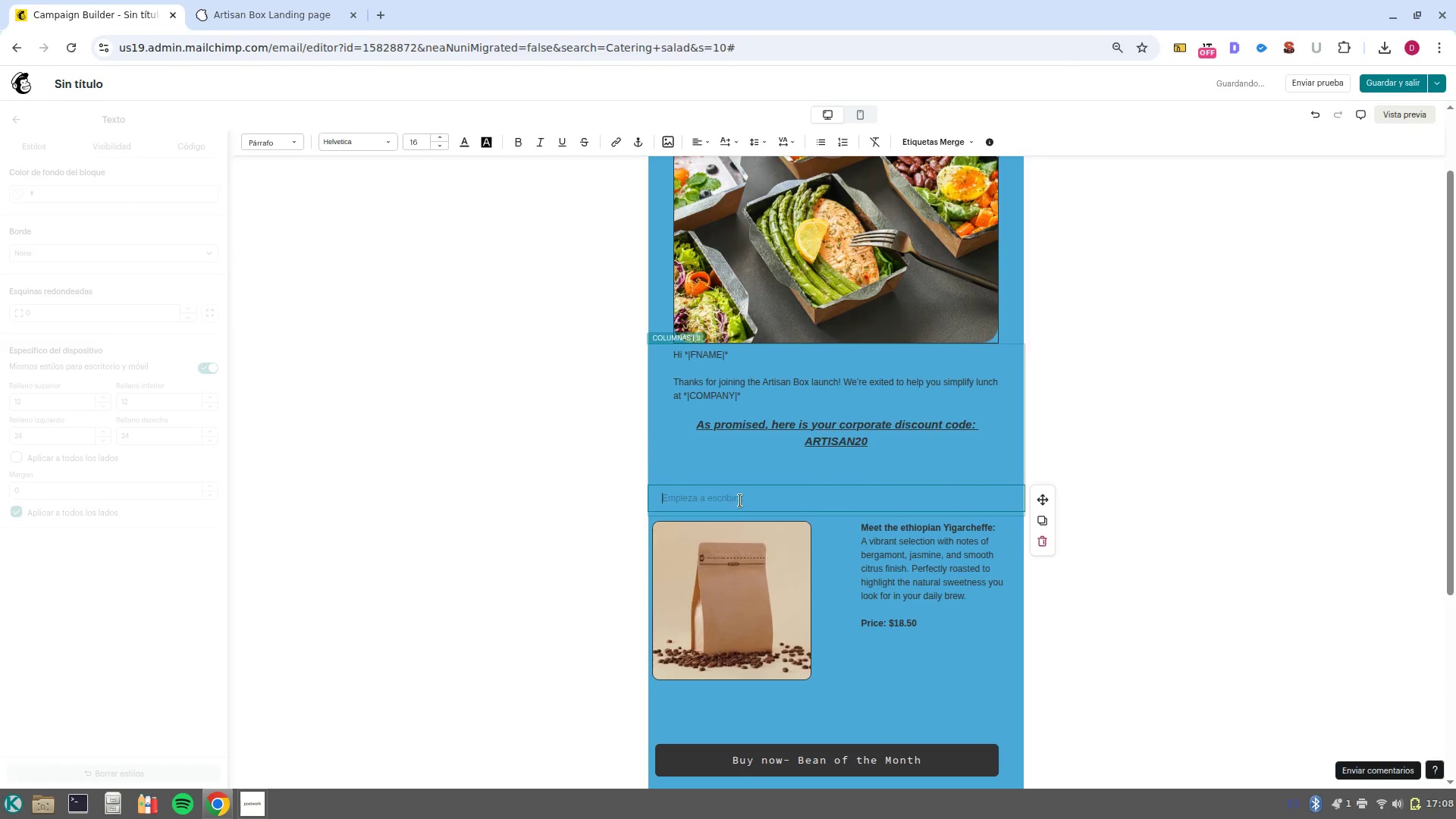 
type(You can )
 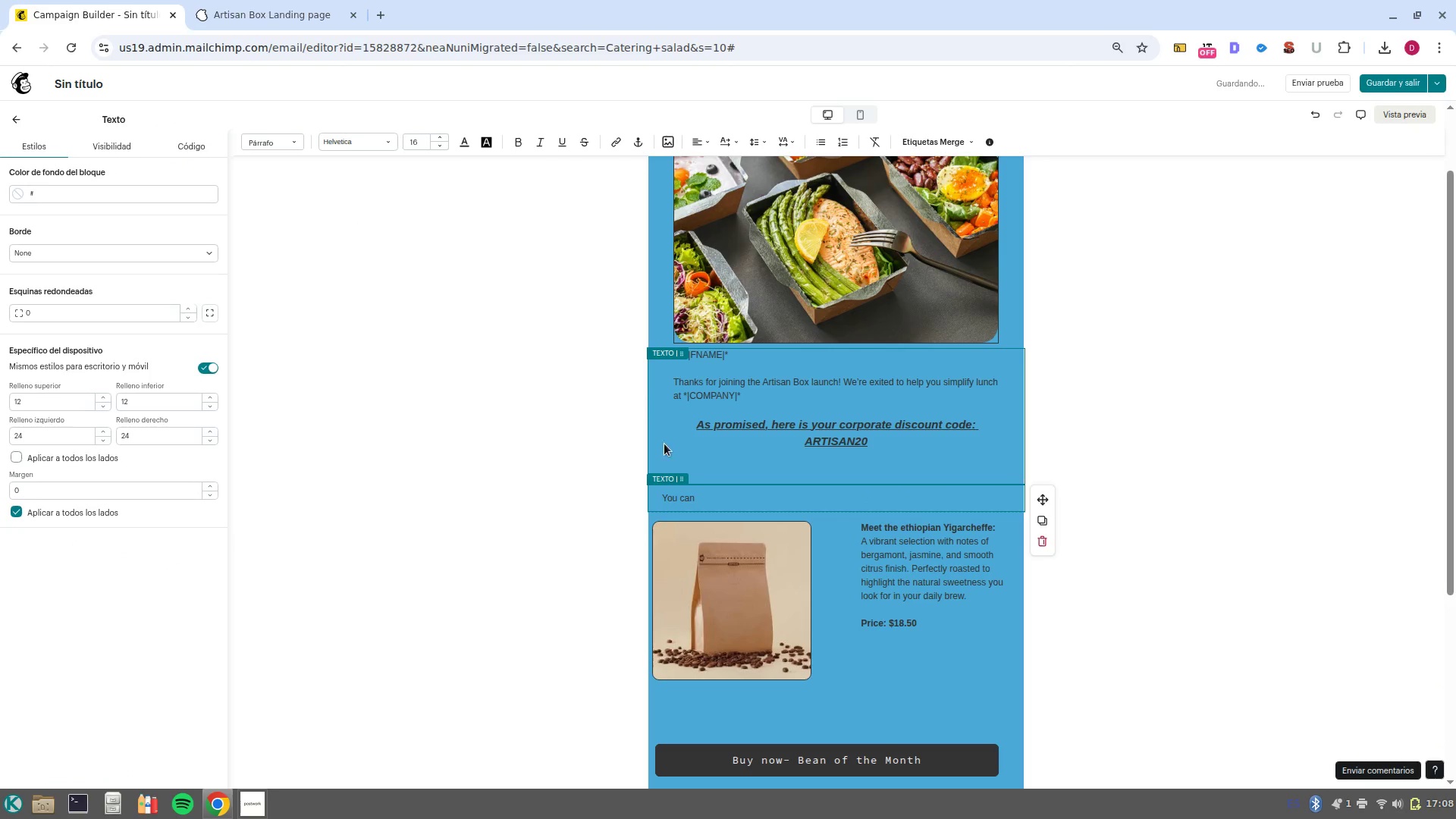 
left_click([663, 503])
 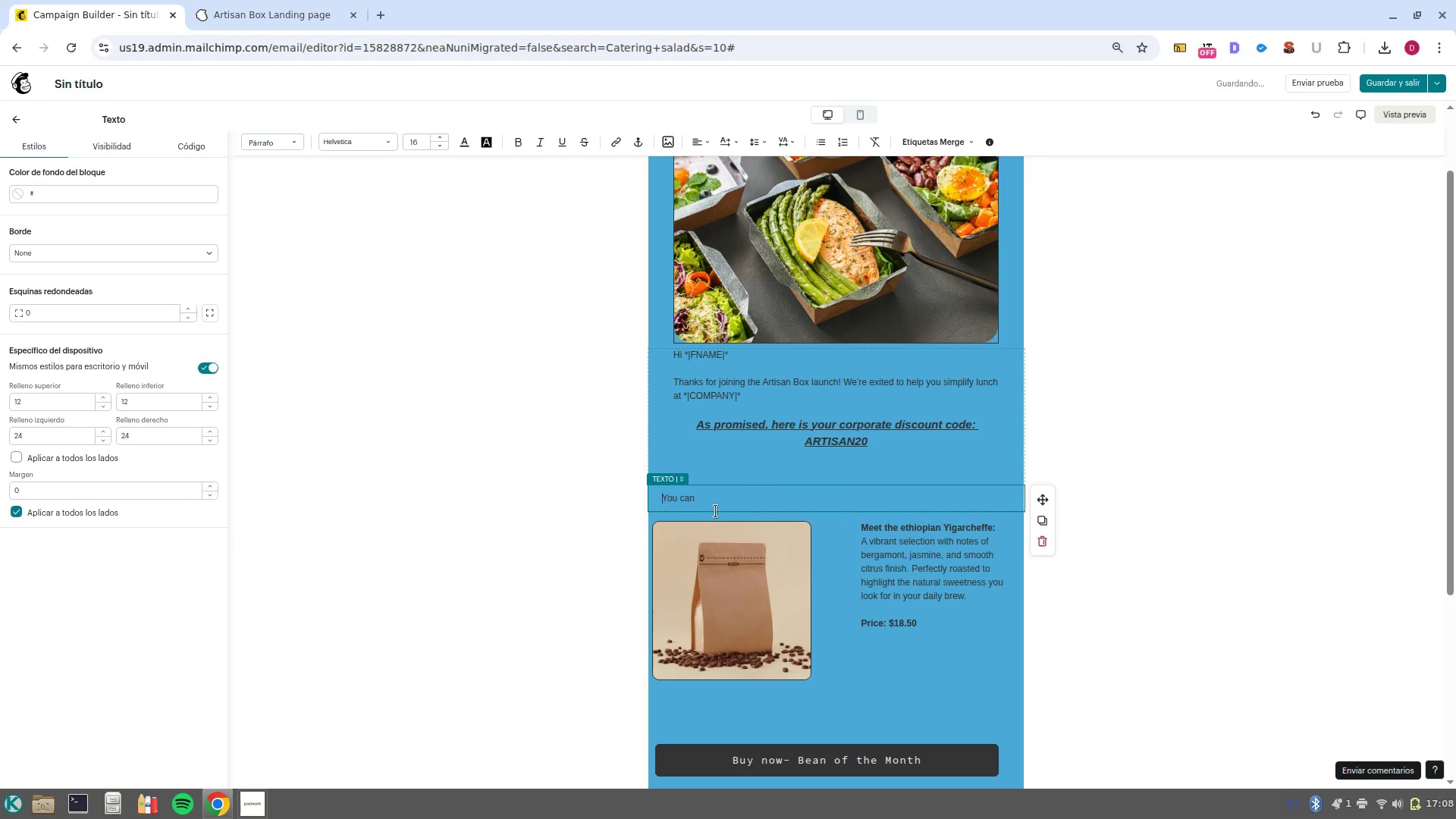 
key(Space)
 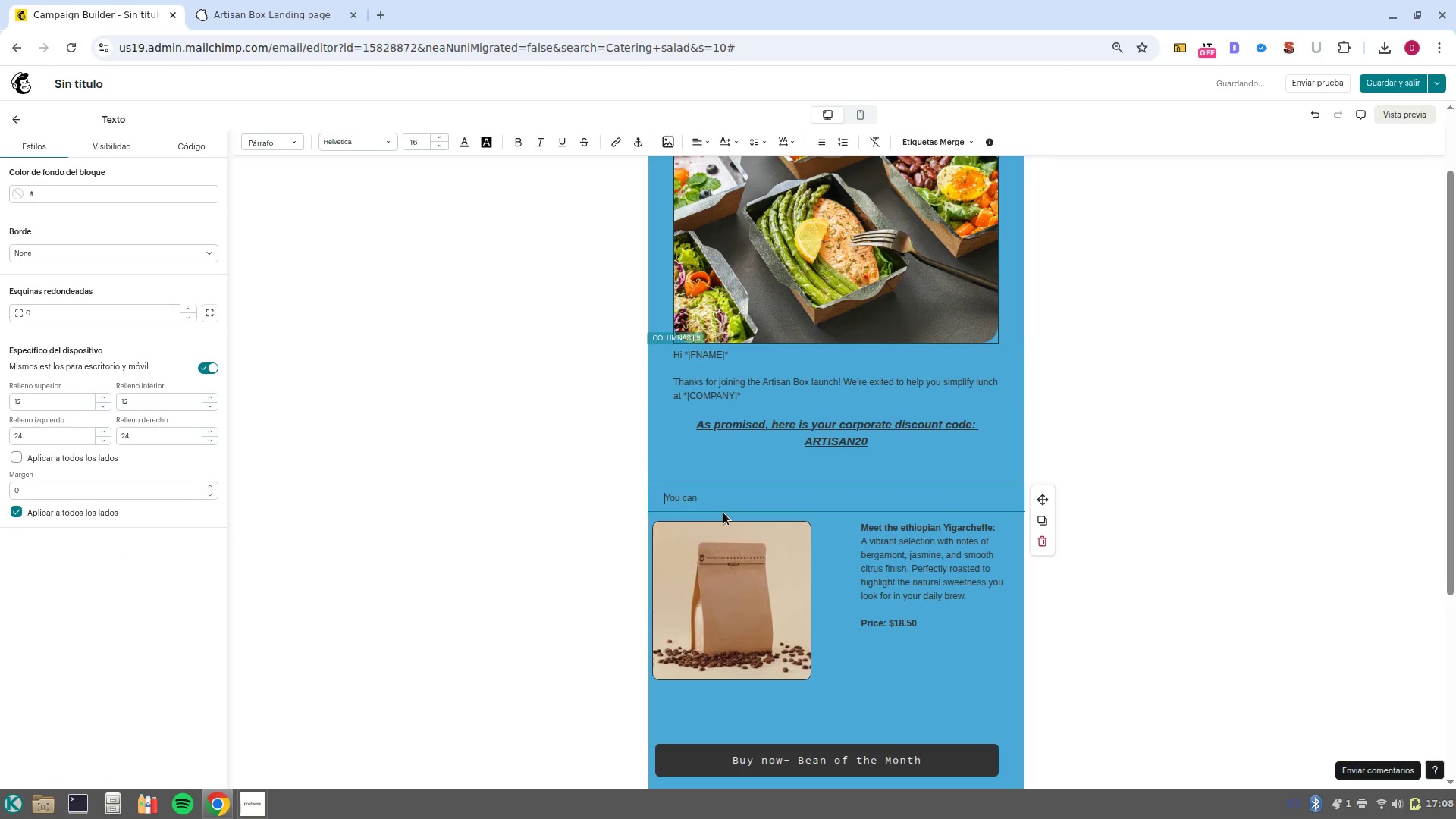 
key(Space)
 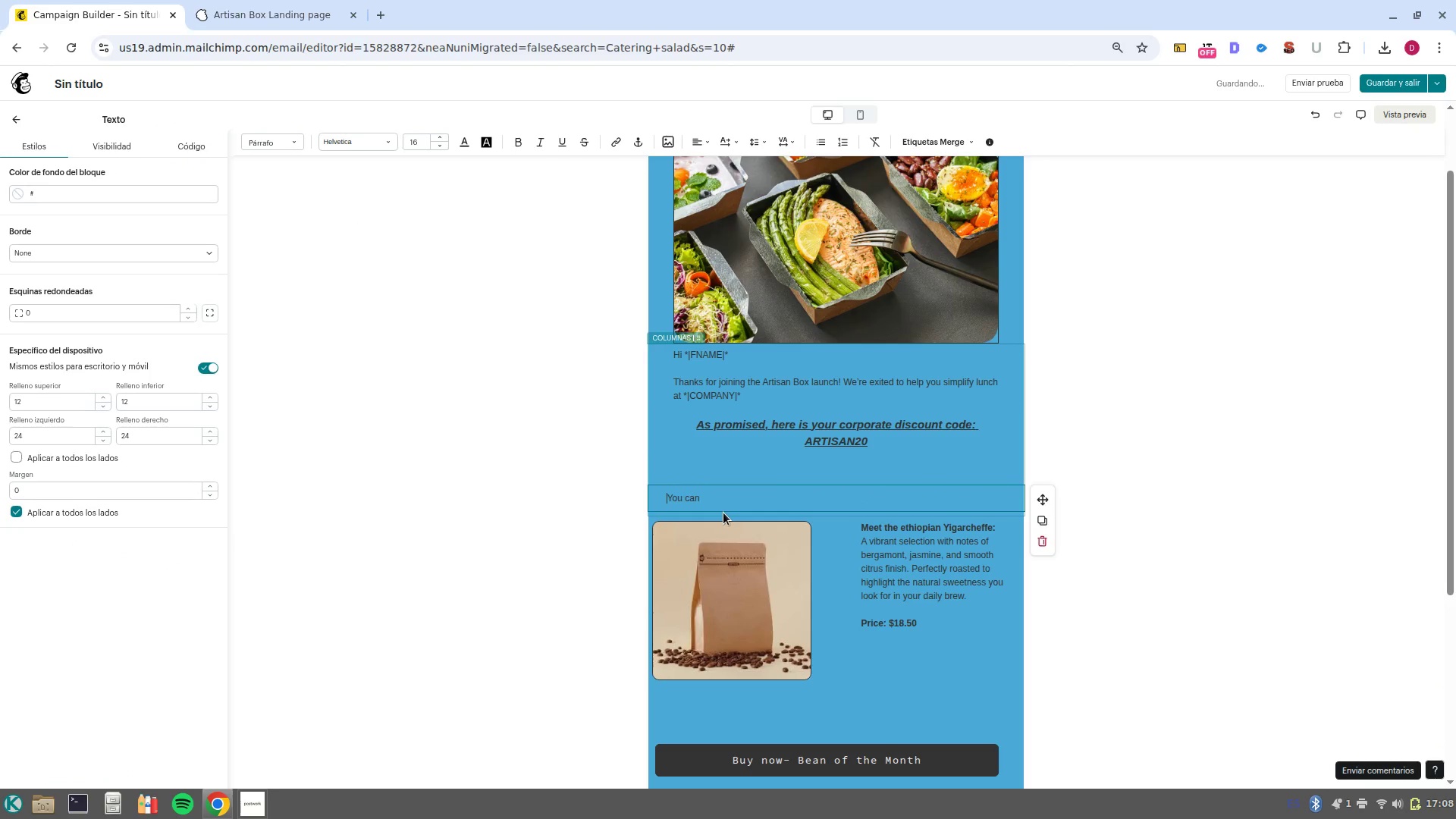 
key(Space)
 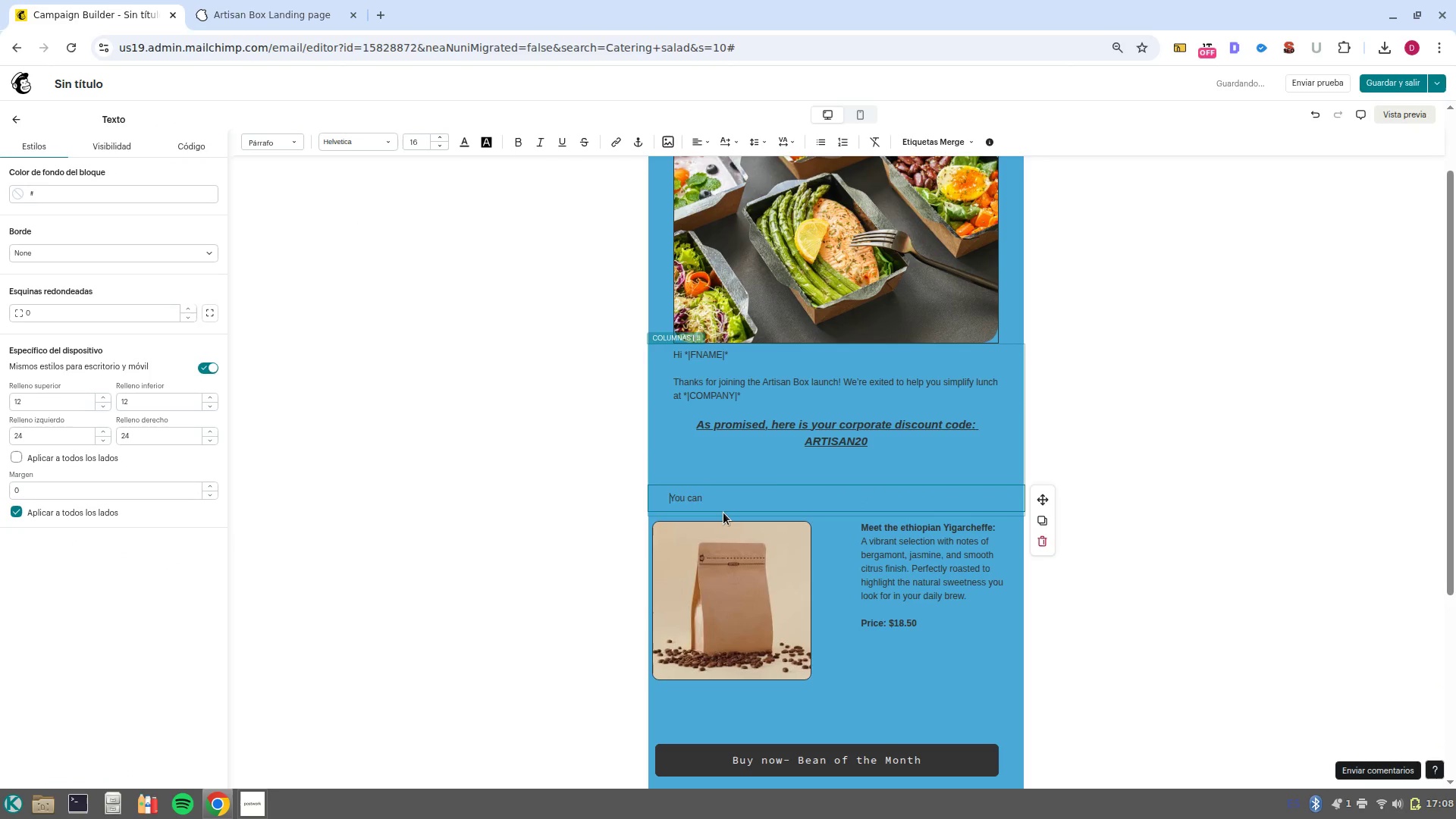 
key(Space)
 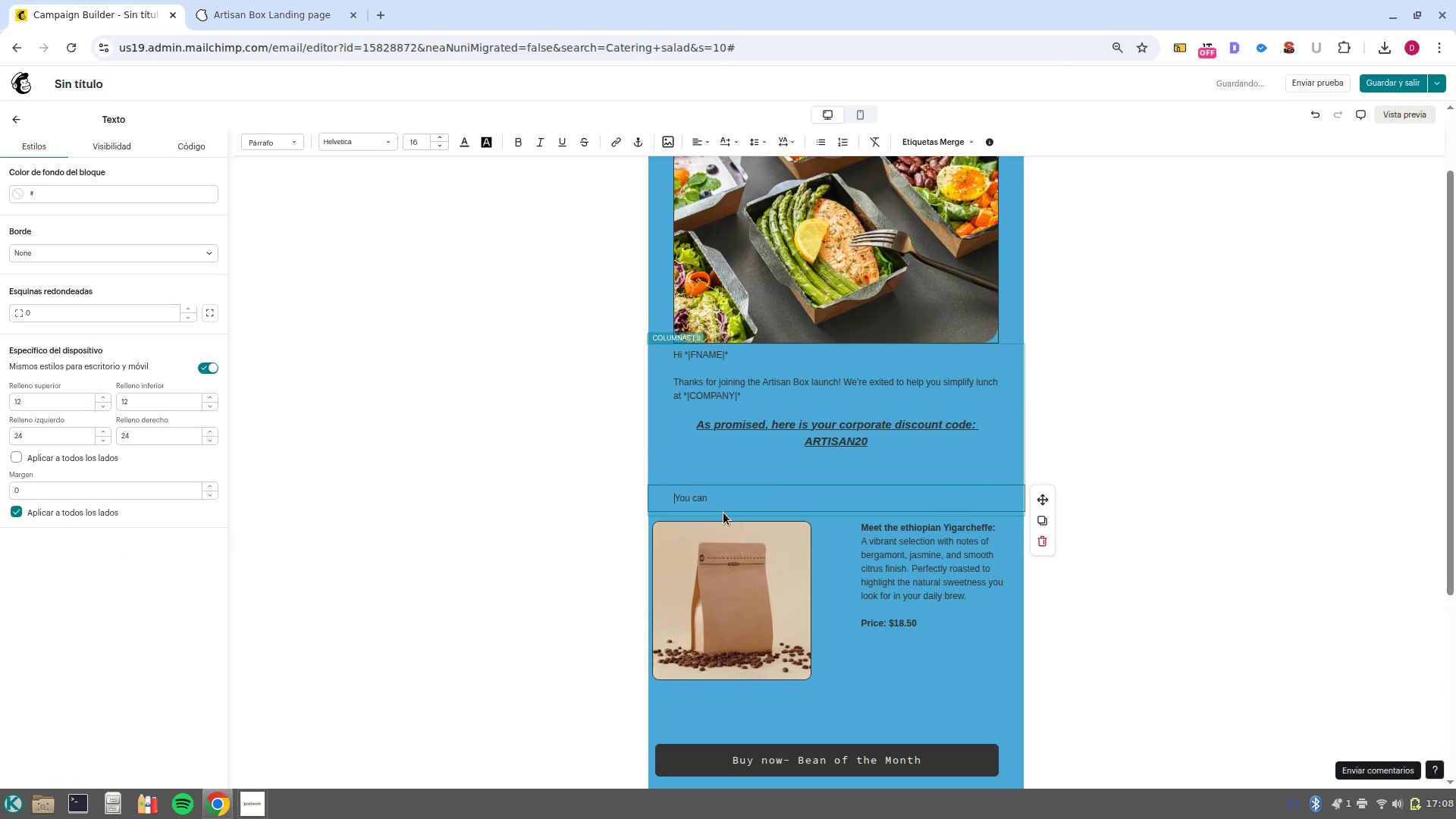 
key(Space)
 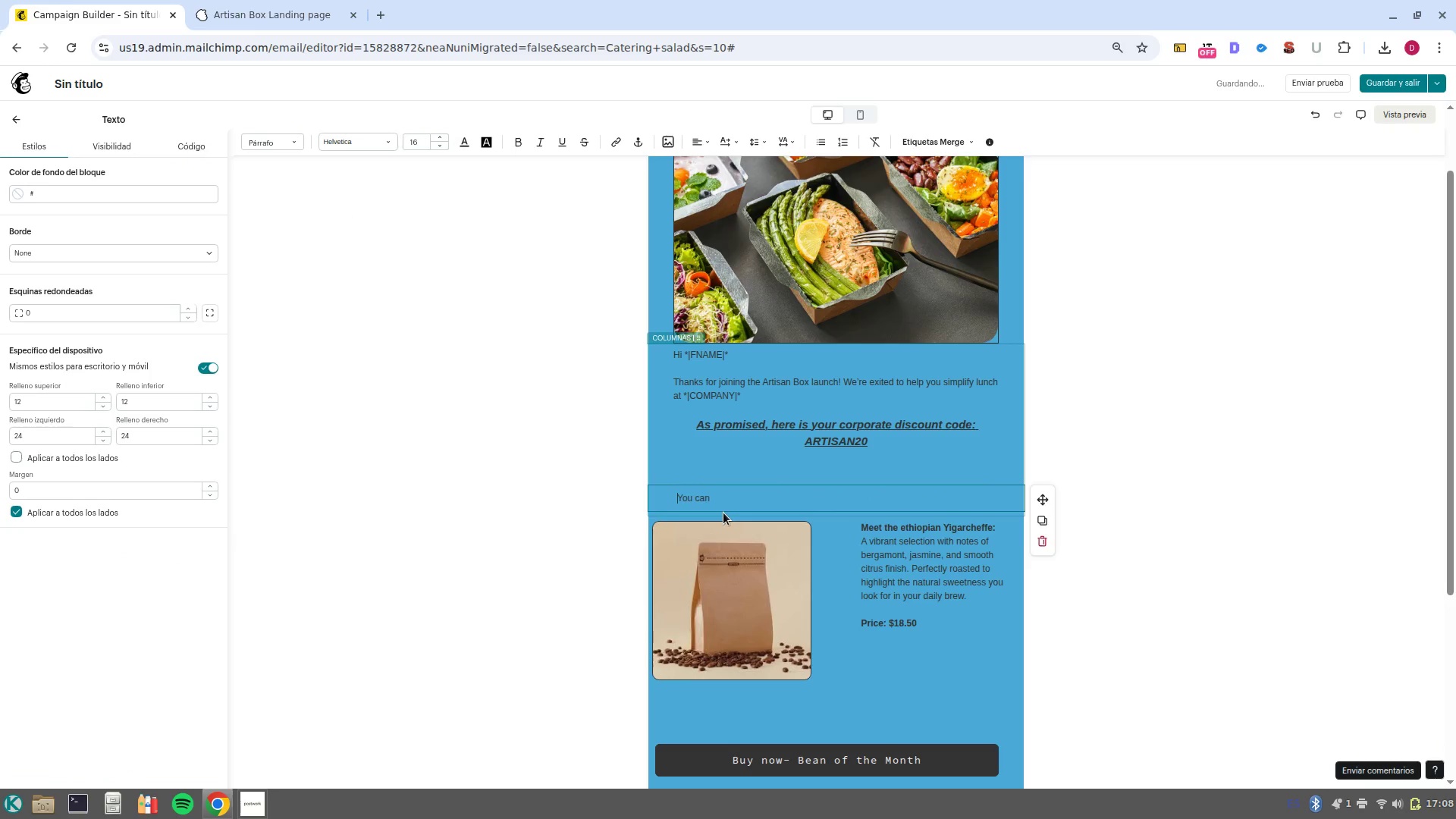 
key(Space)
 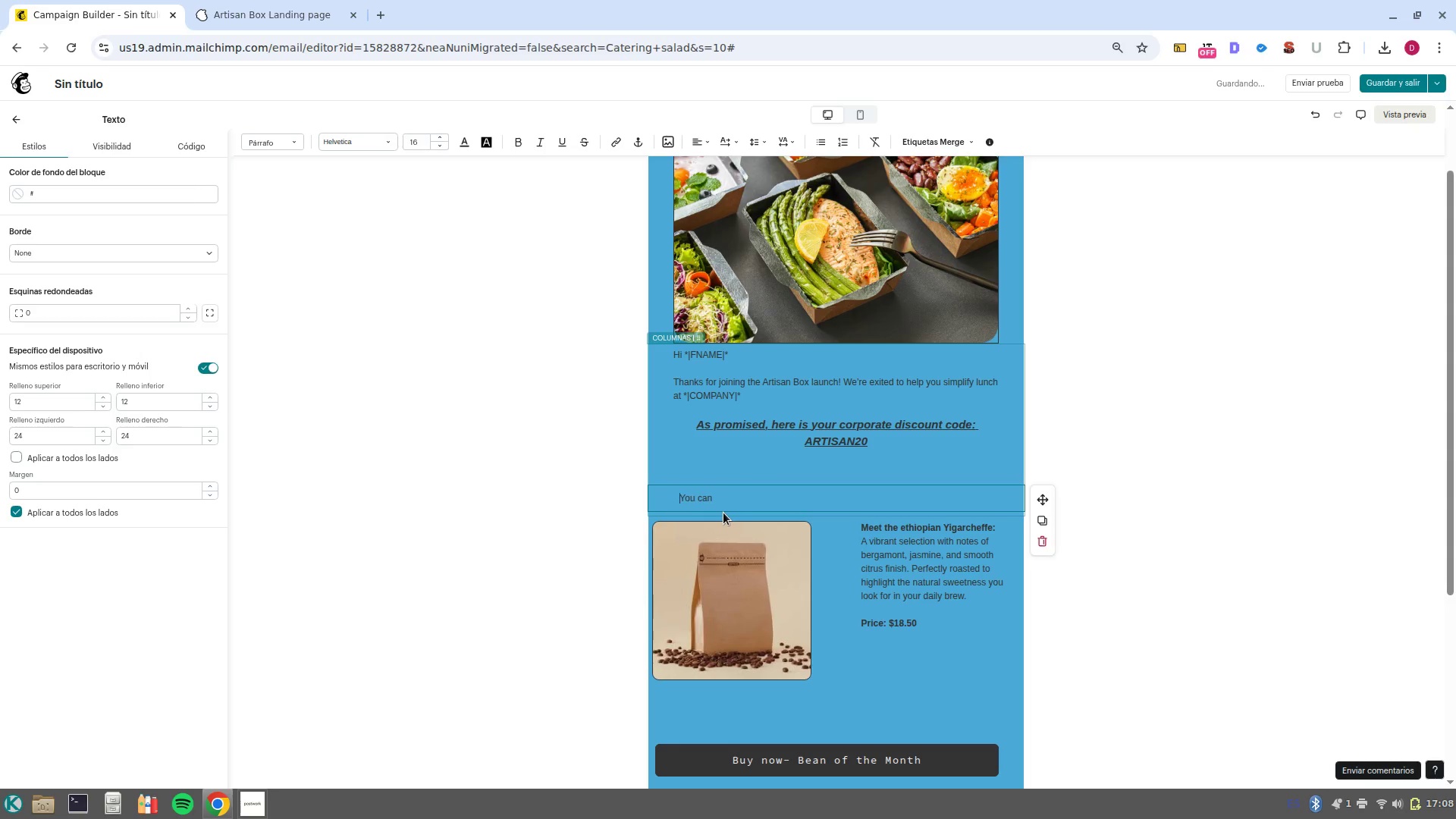 
key(Space)
 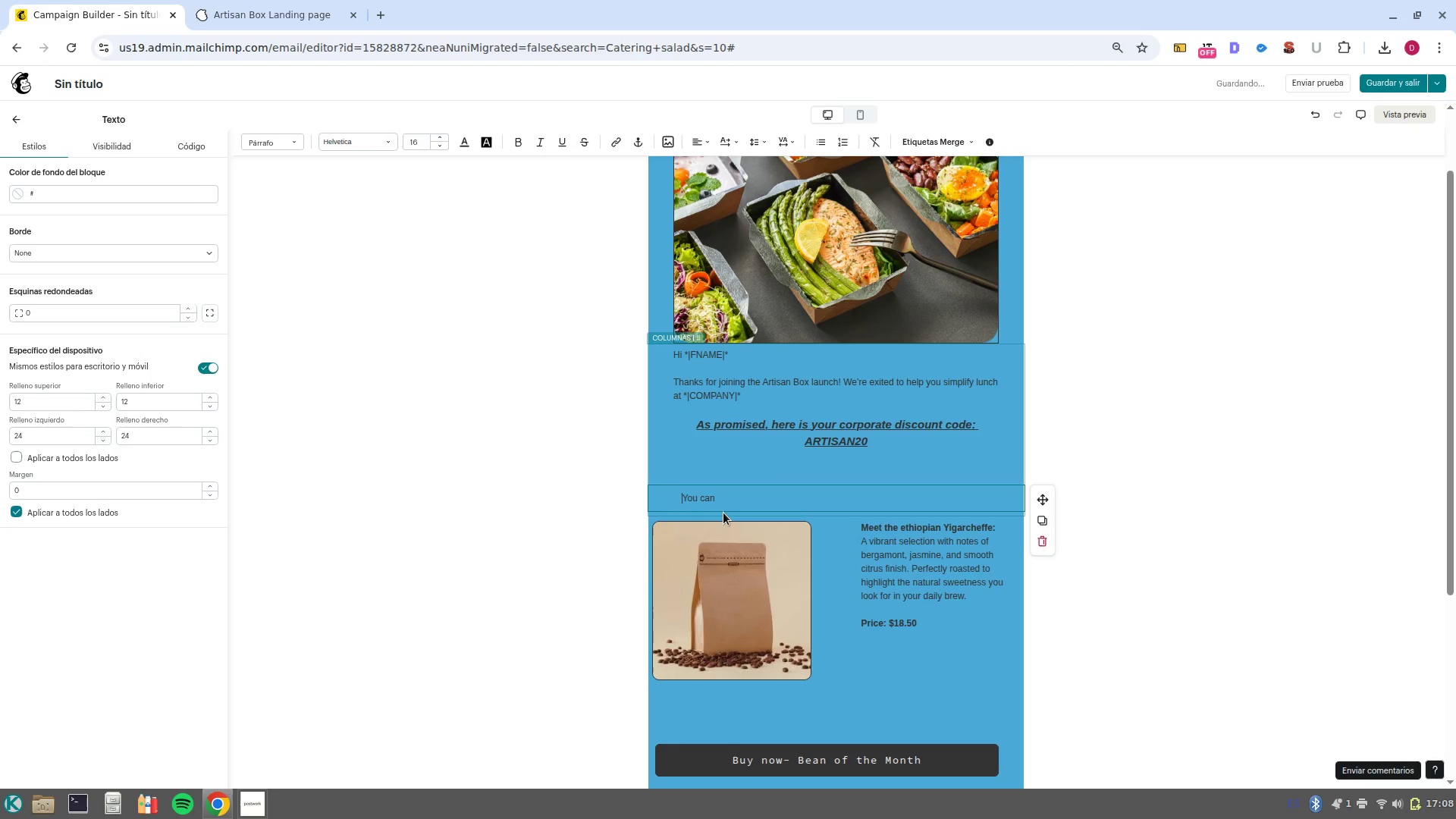 
key(Space)
 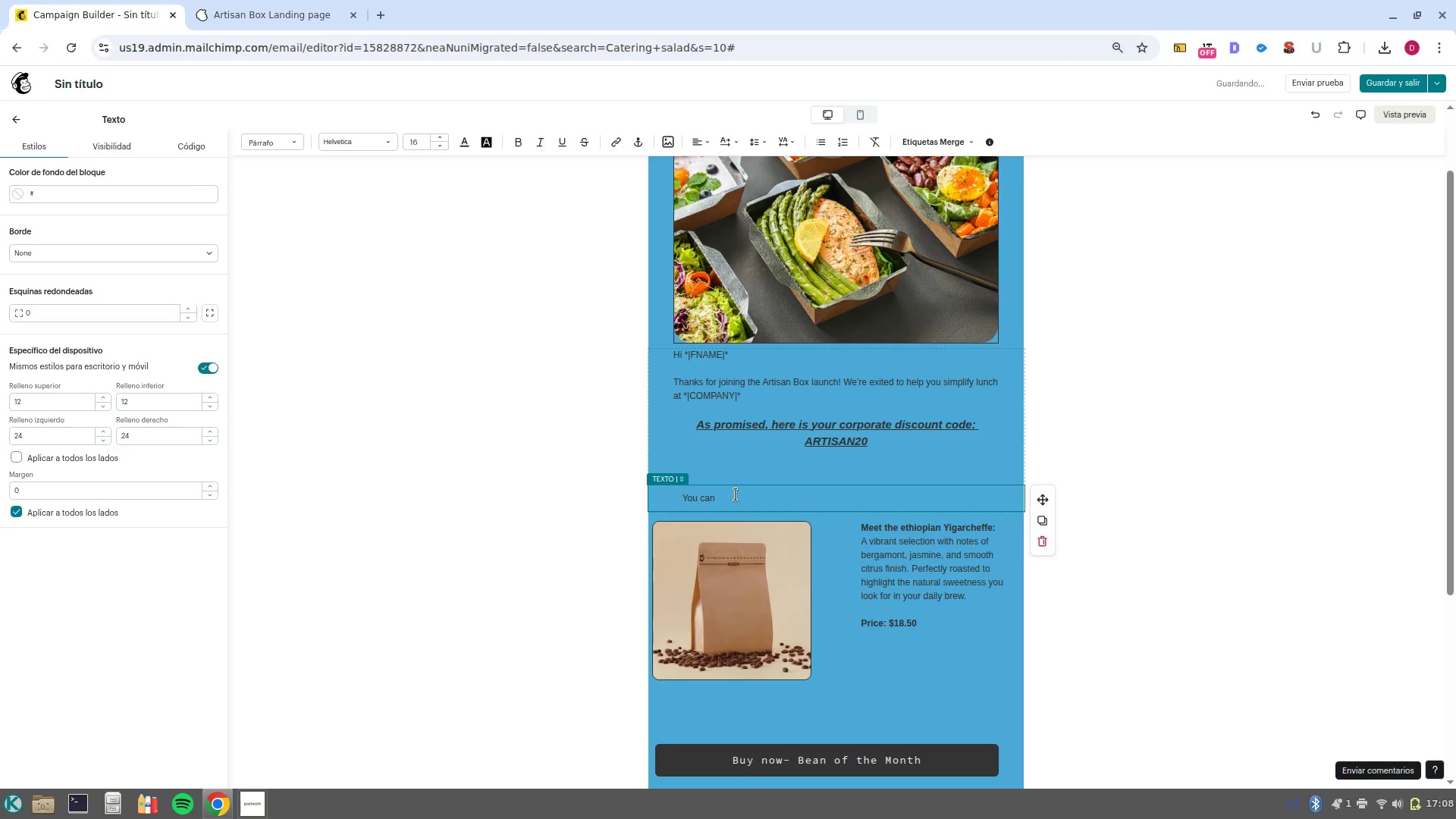 
key(Backspace)
 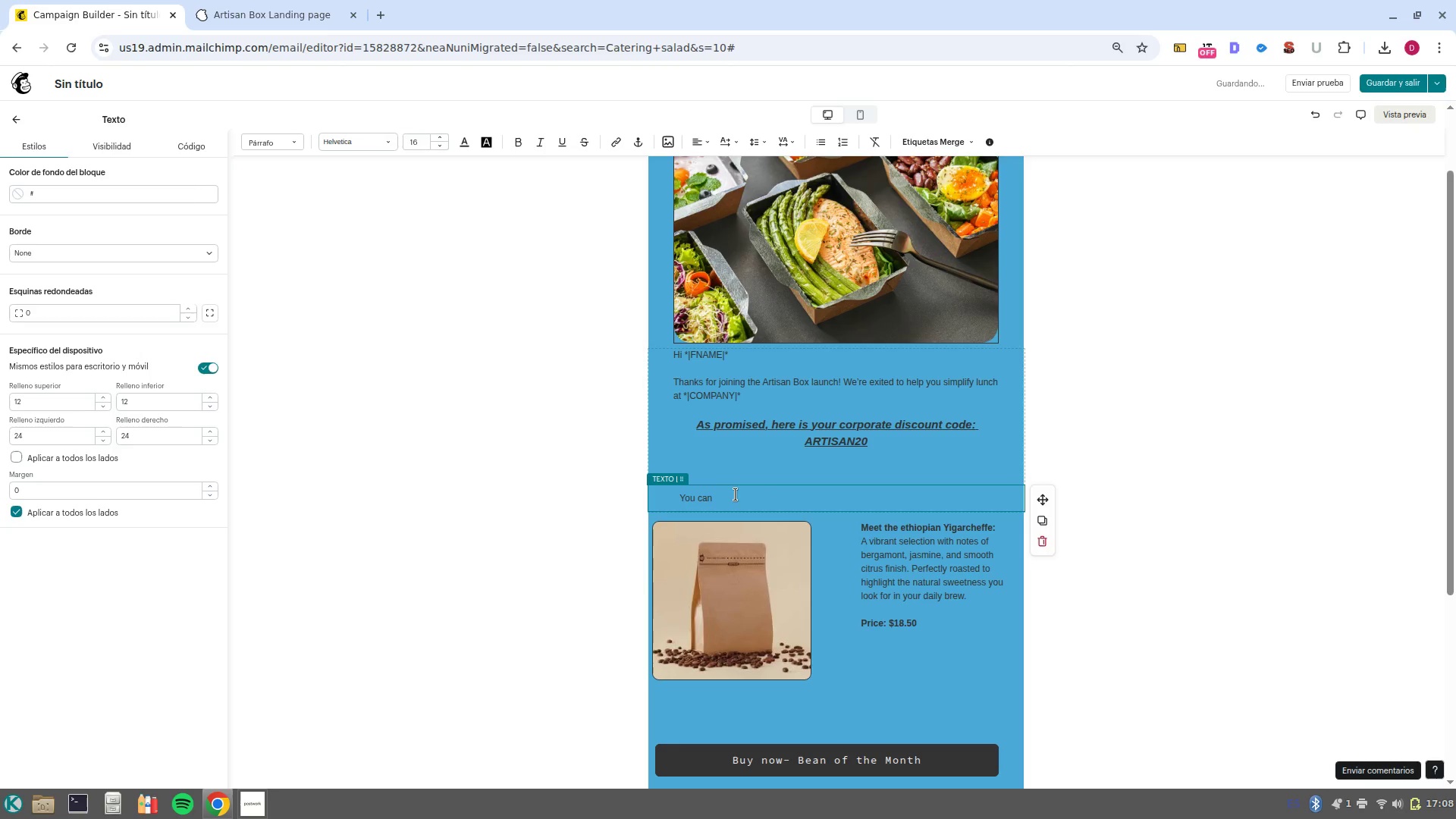 
key(Backspace)
 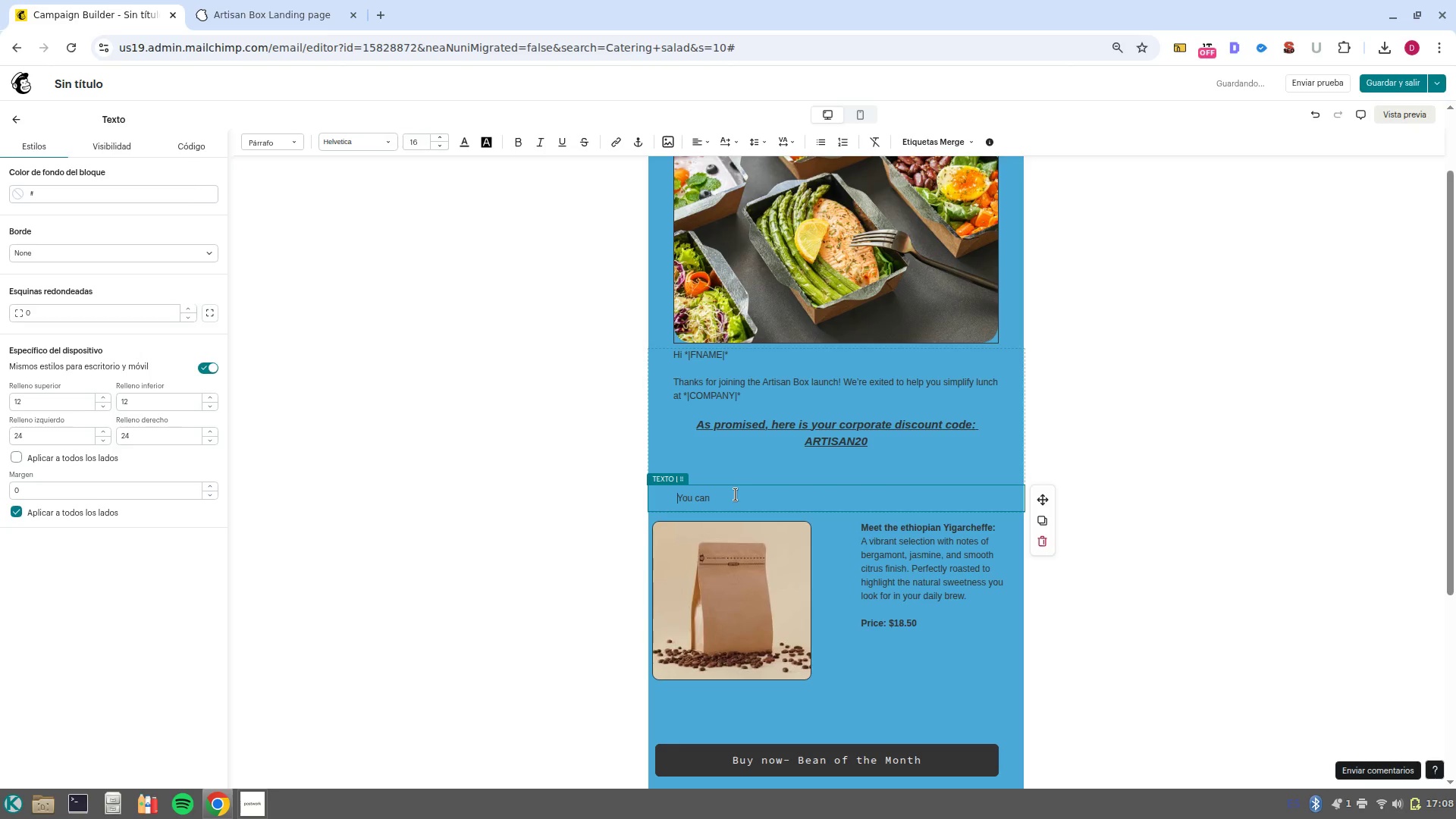 
key(Control+ArrowRight)
 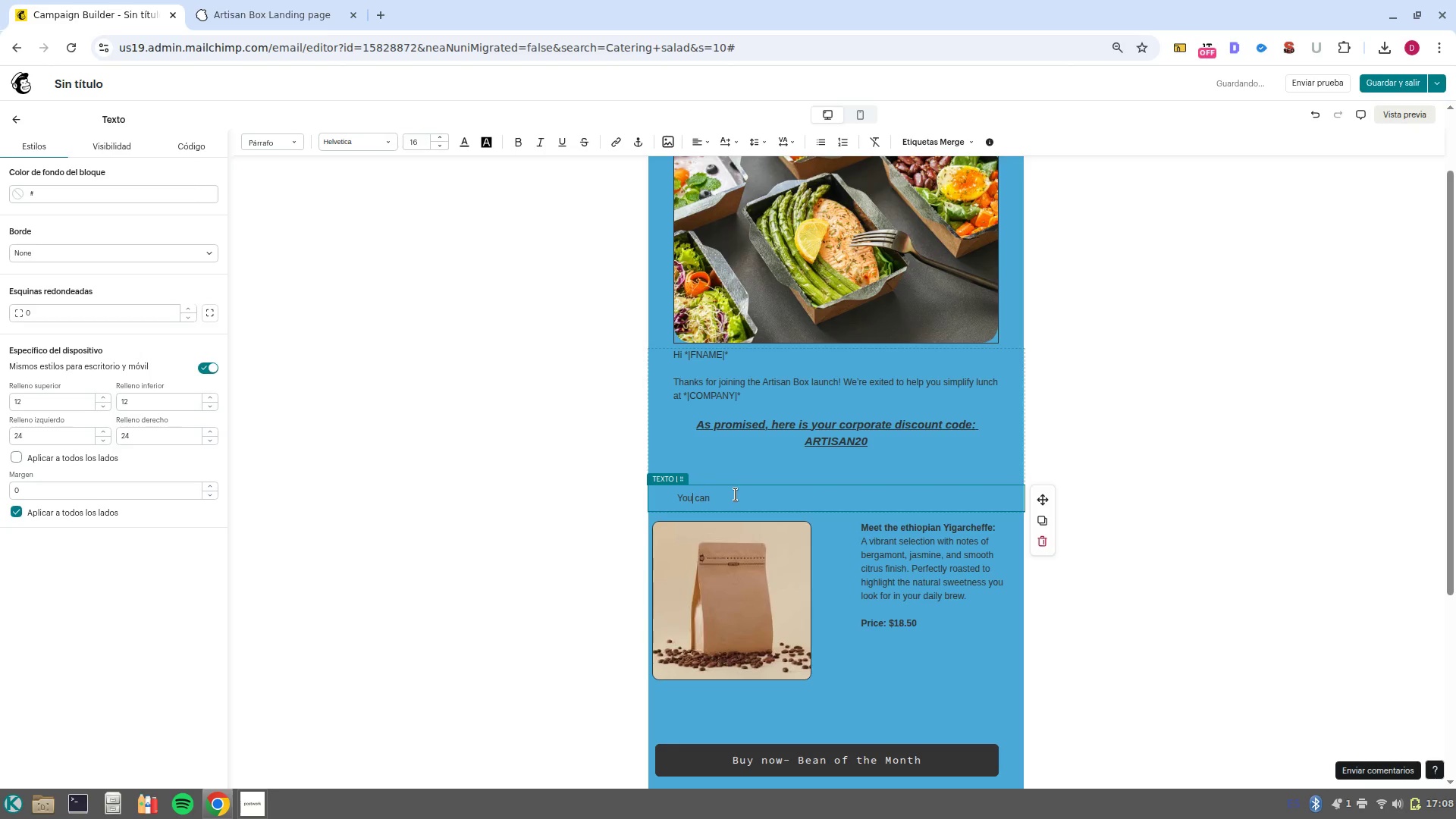 
key(Control+ArrowRight)
 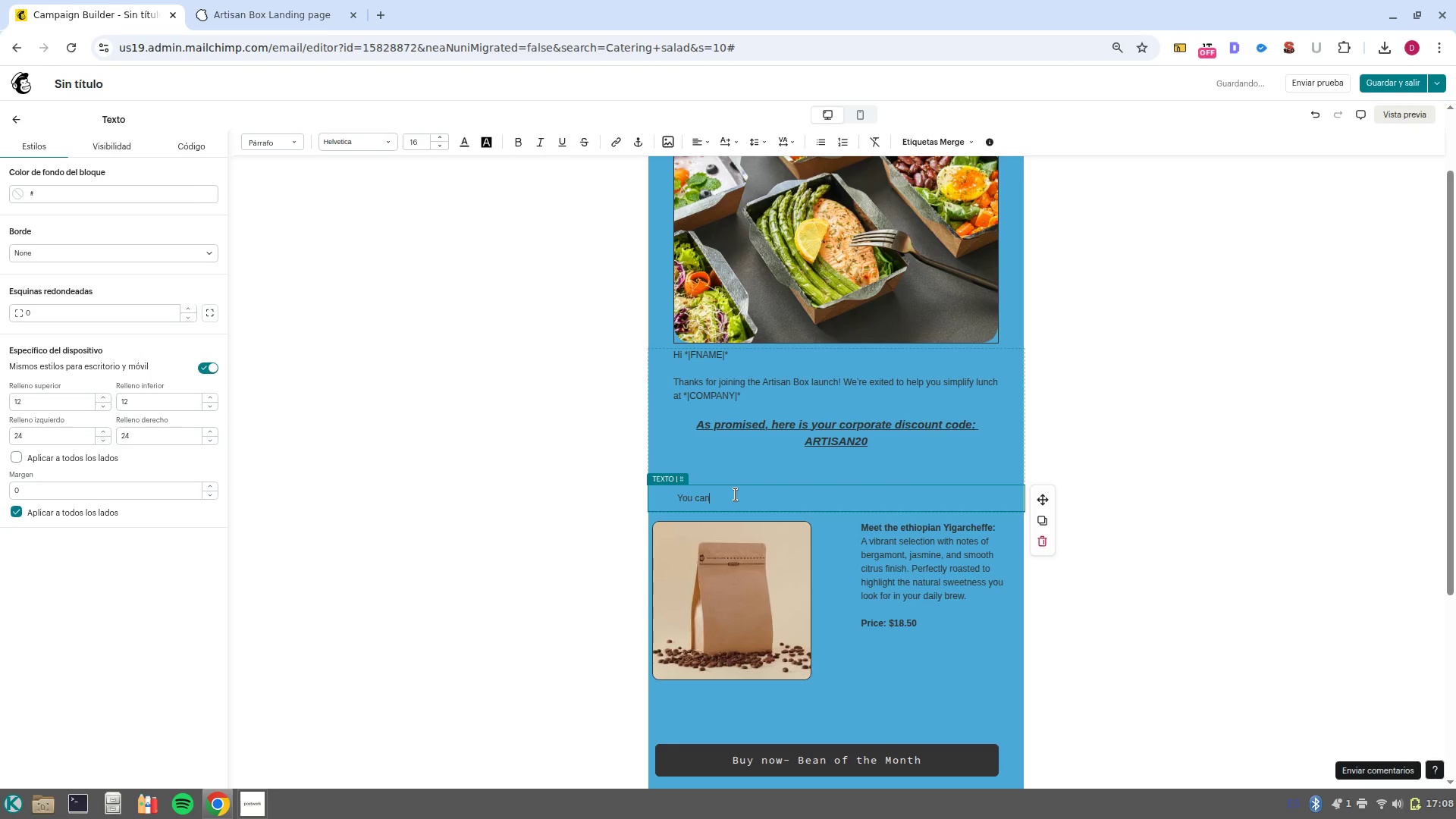 
key(Control+ArrowRight)
 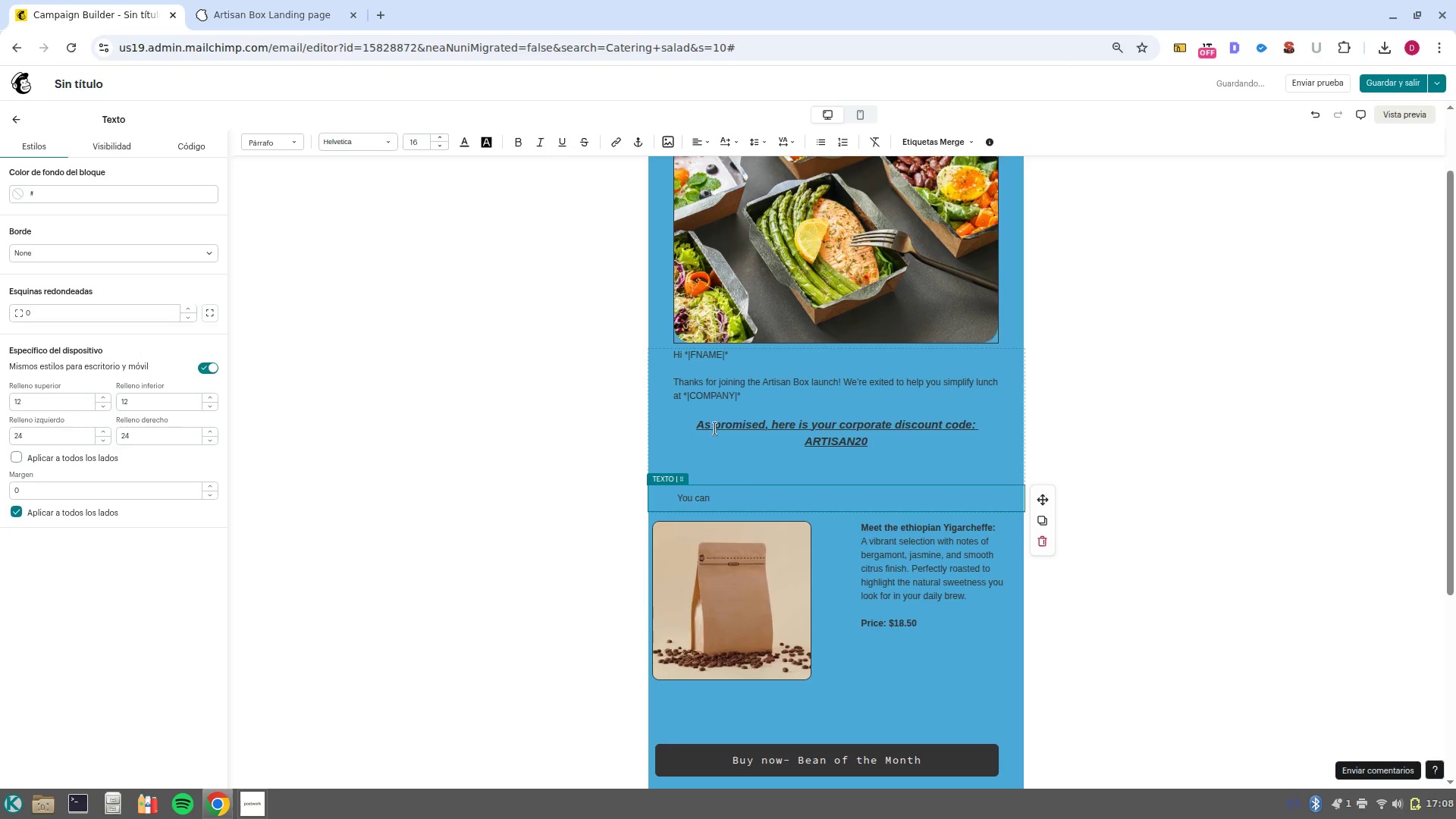 
left_click([710, 400])
 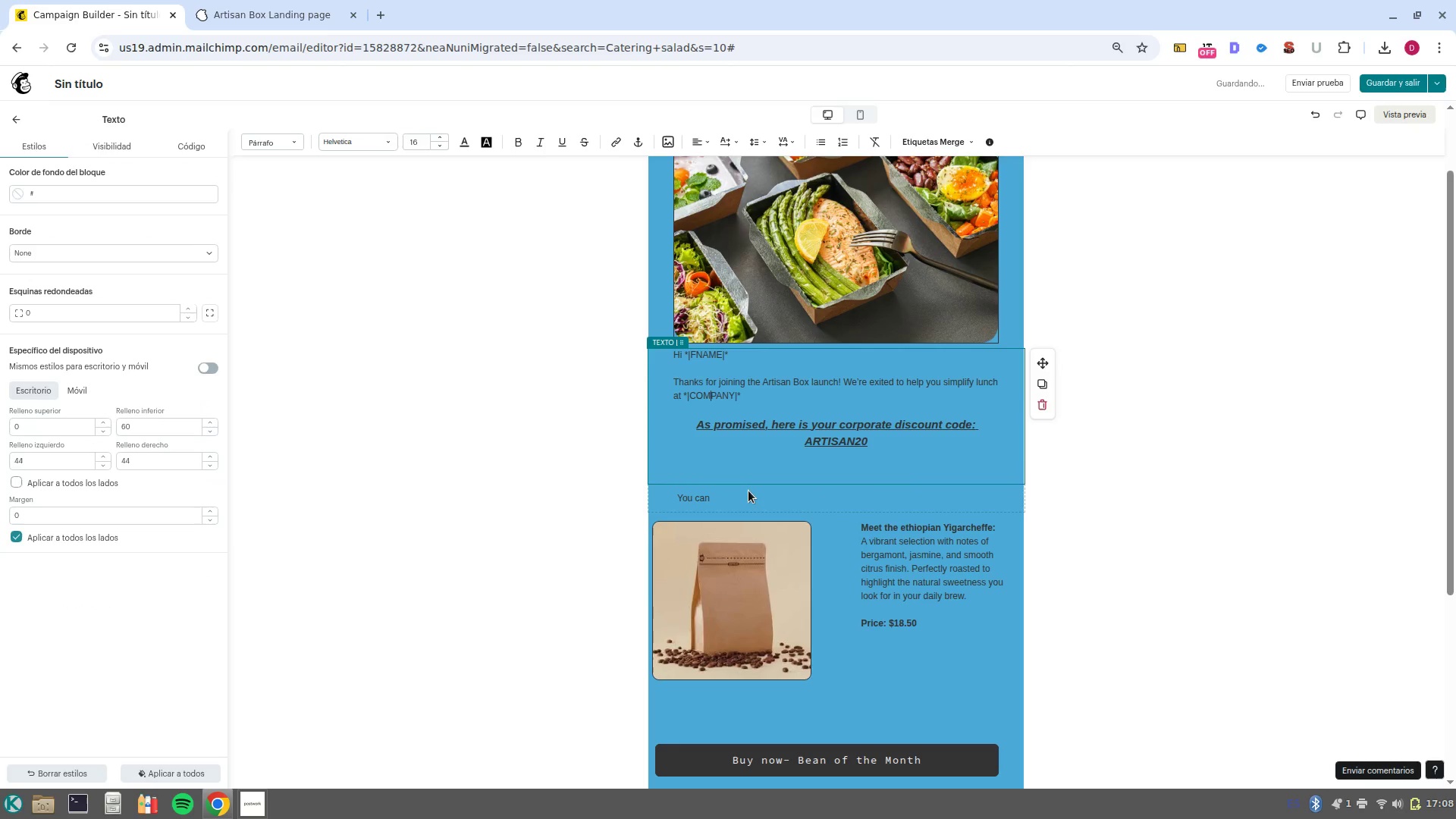 
left_click([748, 491])
 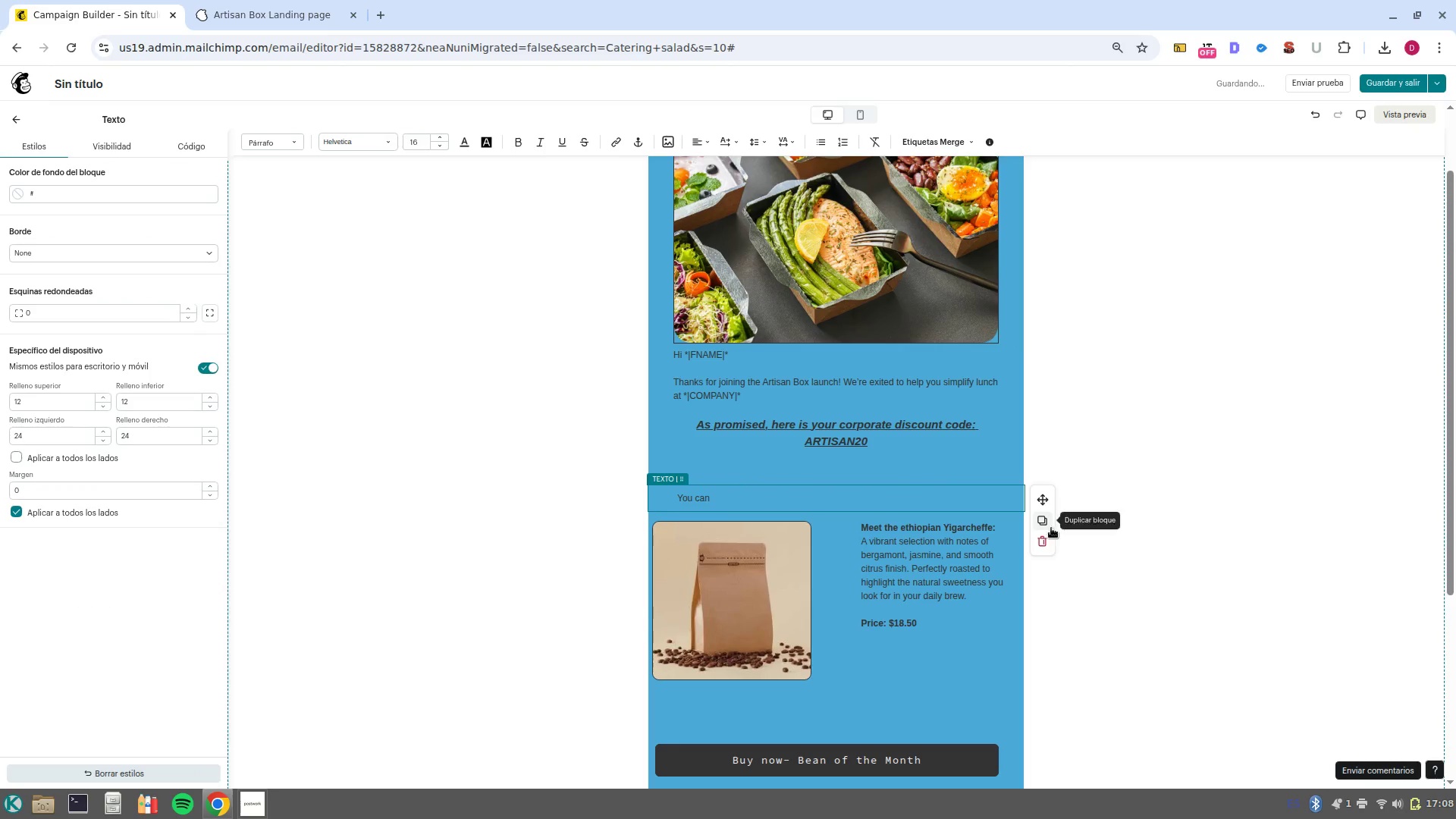 
left_click([1047, 540])
 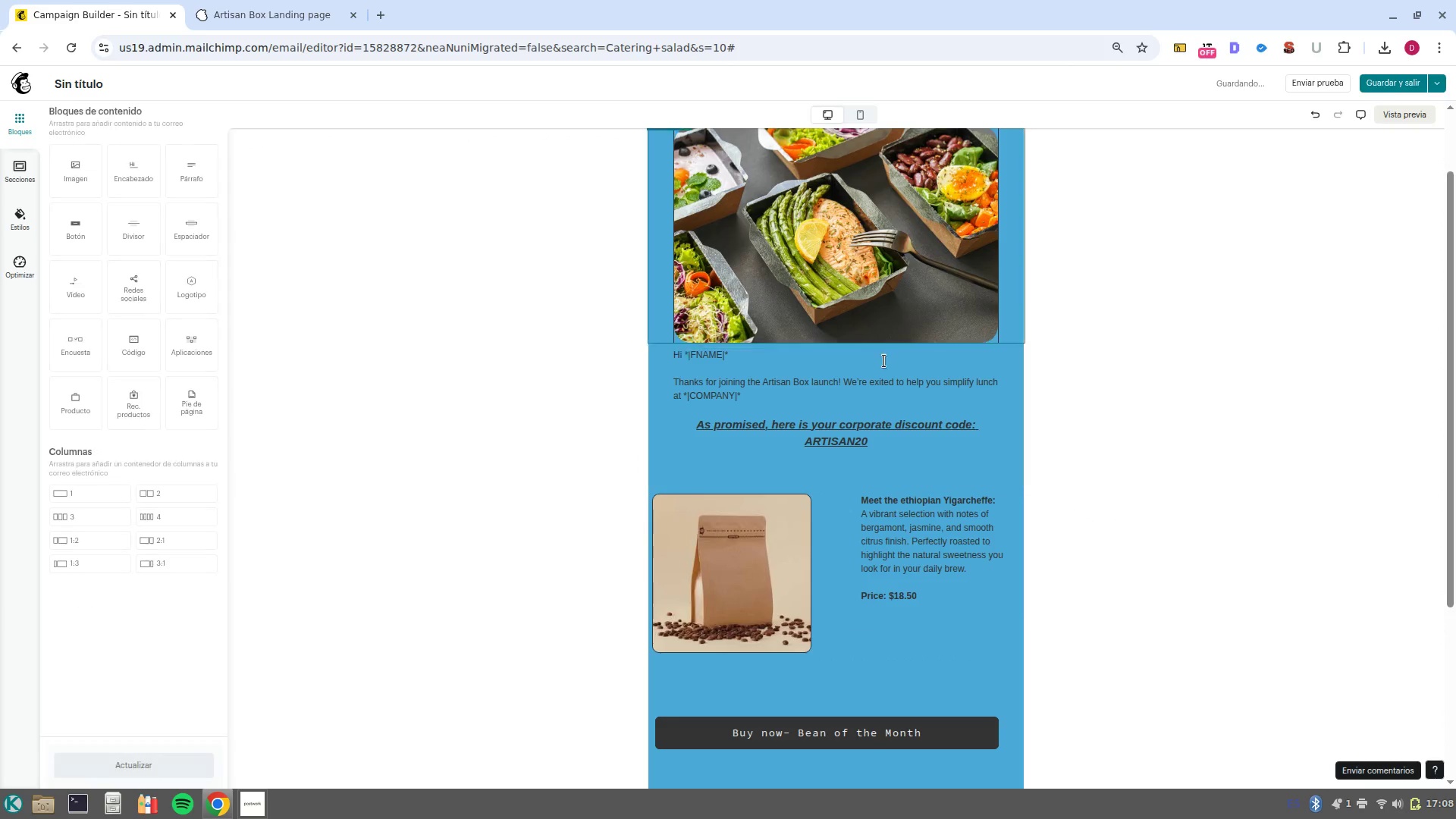 
left_click([888, 388])
 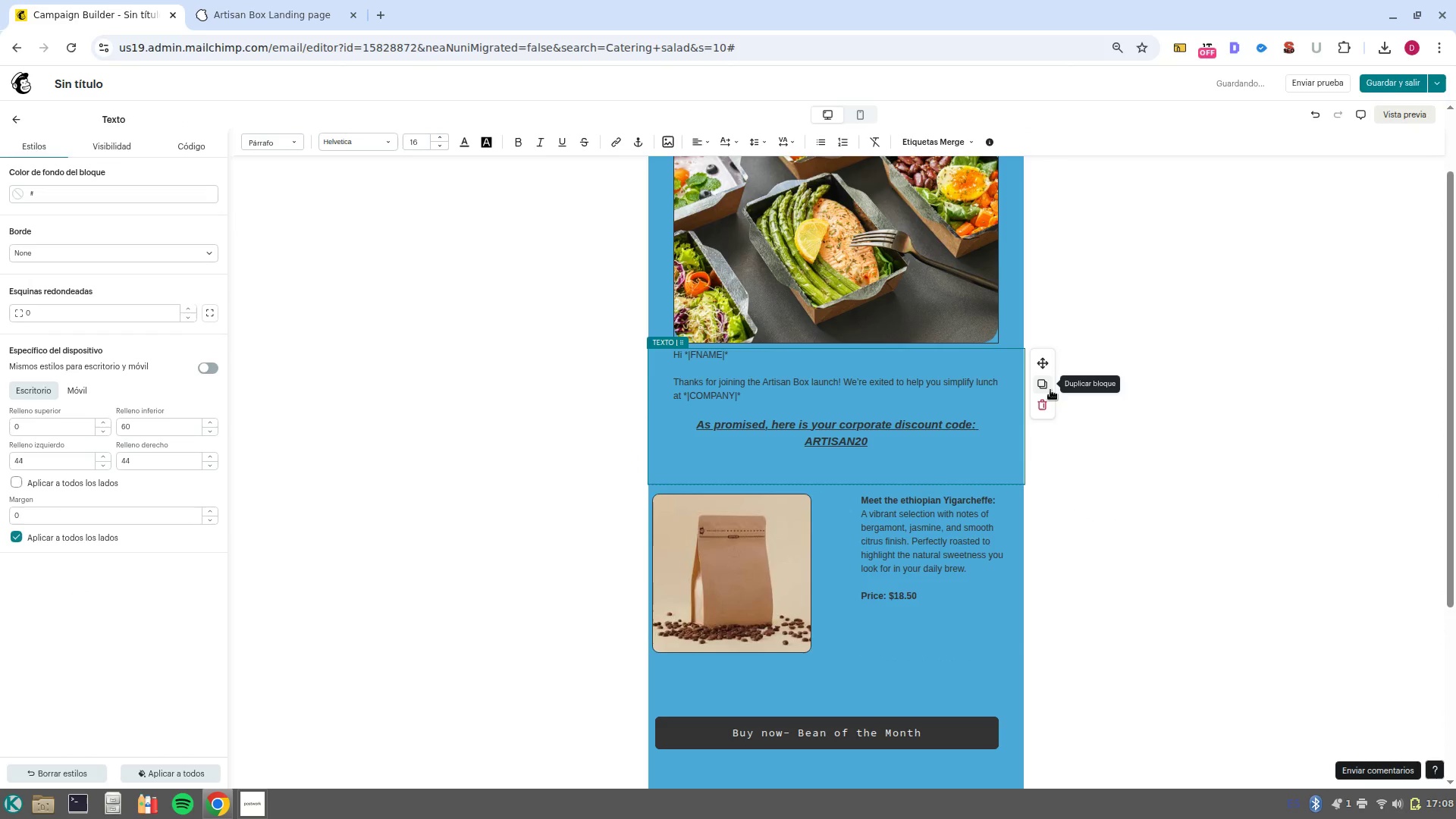 
left_click([1046, 388])
 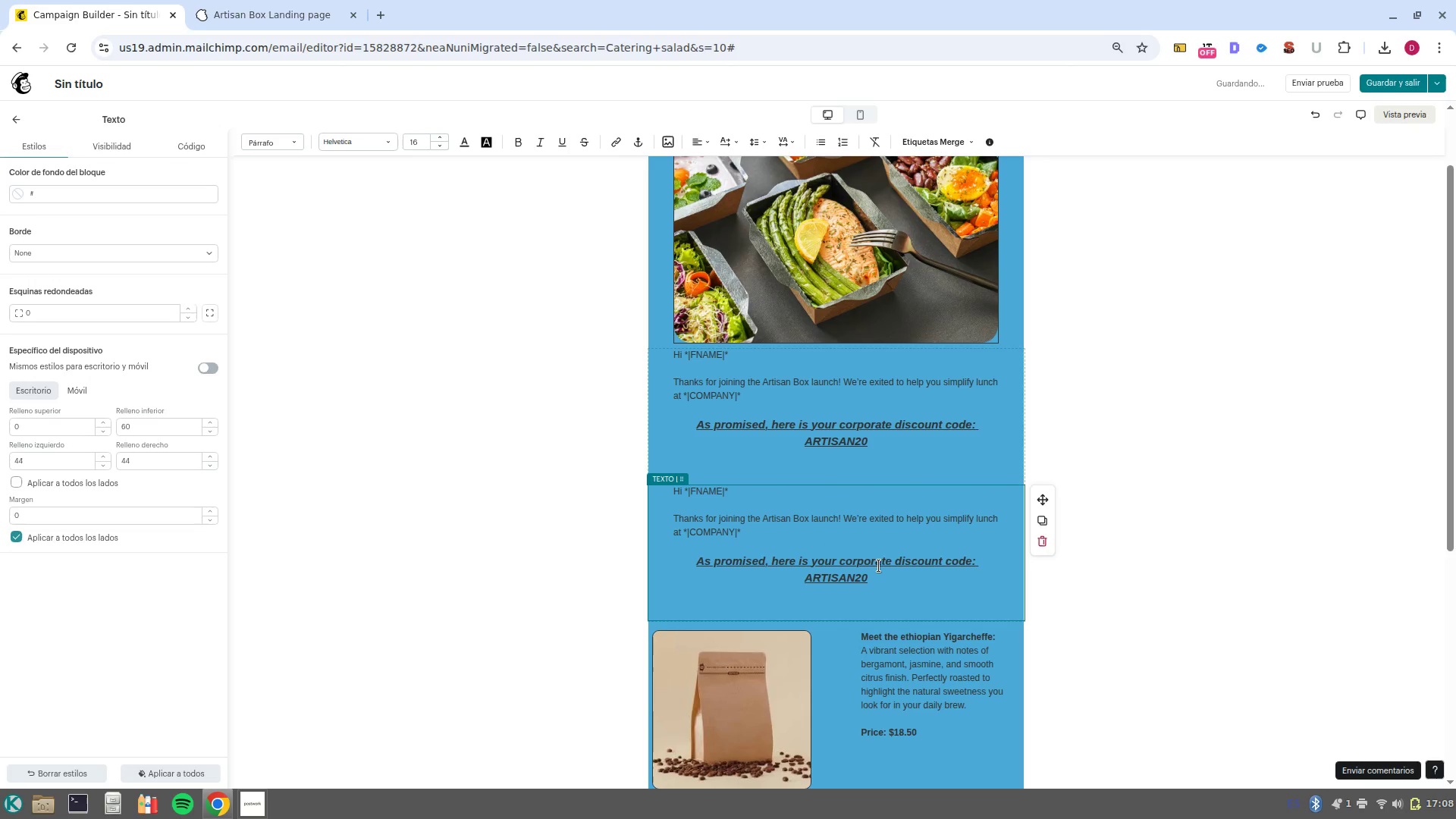 
left_click_drag(start_coordinate=[892, 578], to_coordinate=[674, 495])
 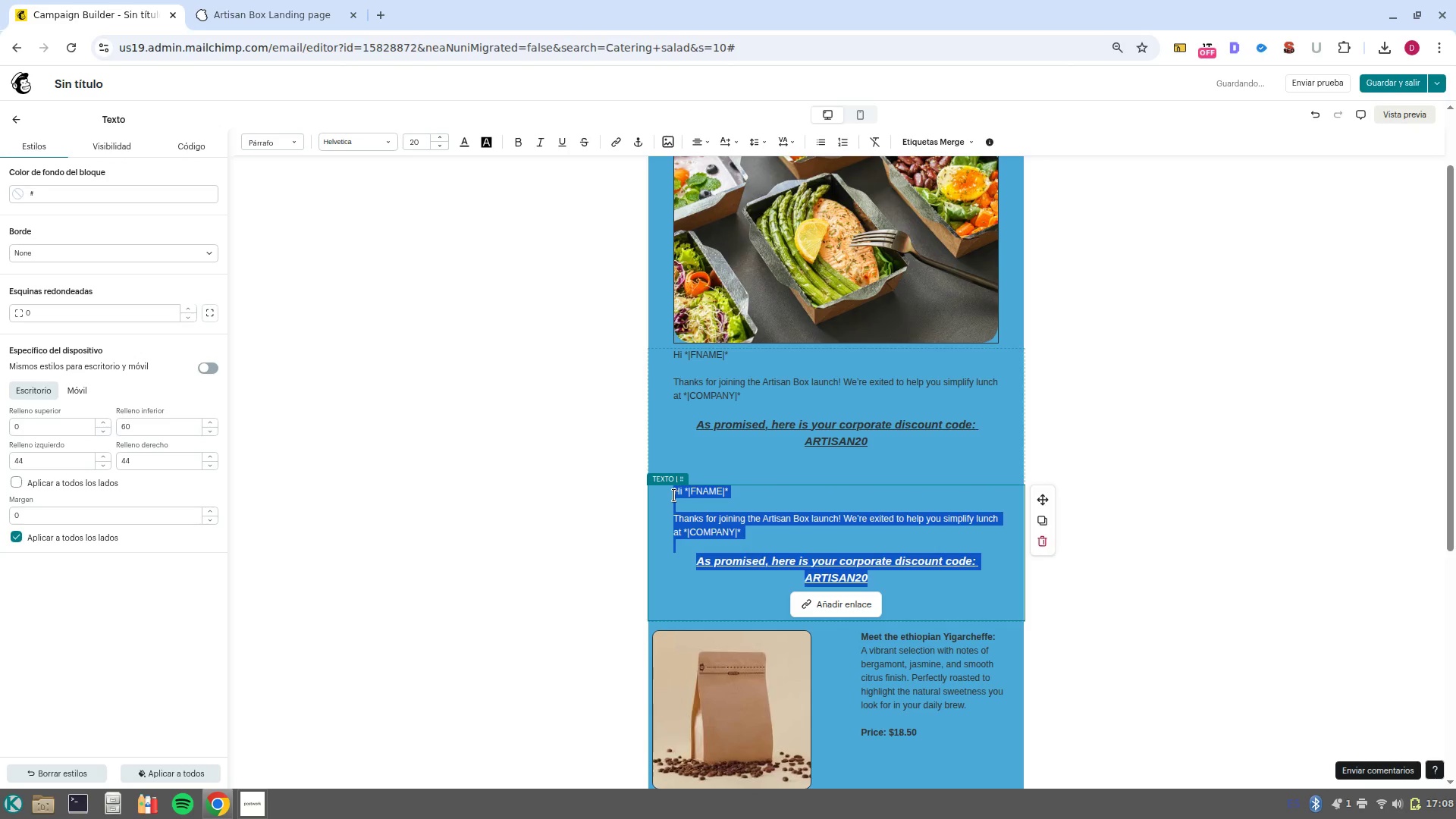 
type(You can apply this code to your d)
key(Backspace)
type(first order of 10]boxes)
 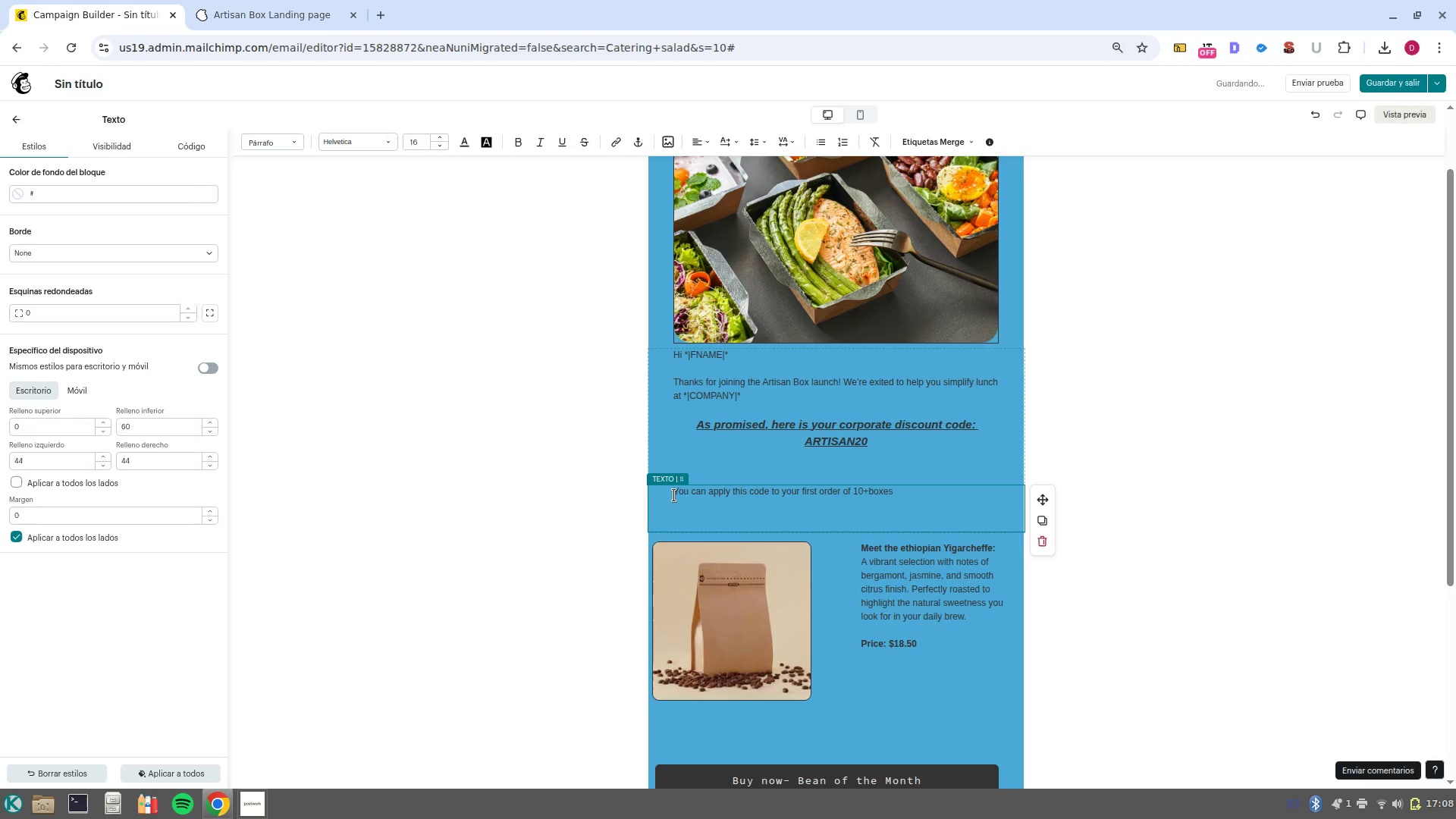 
key(ArrowLeft)
 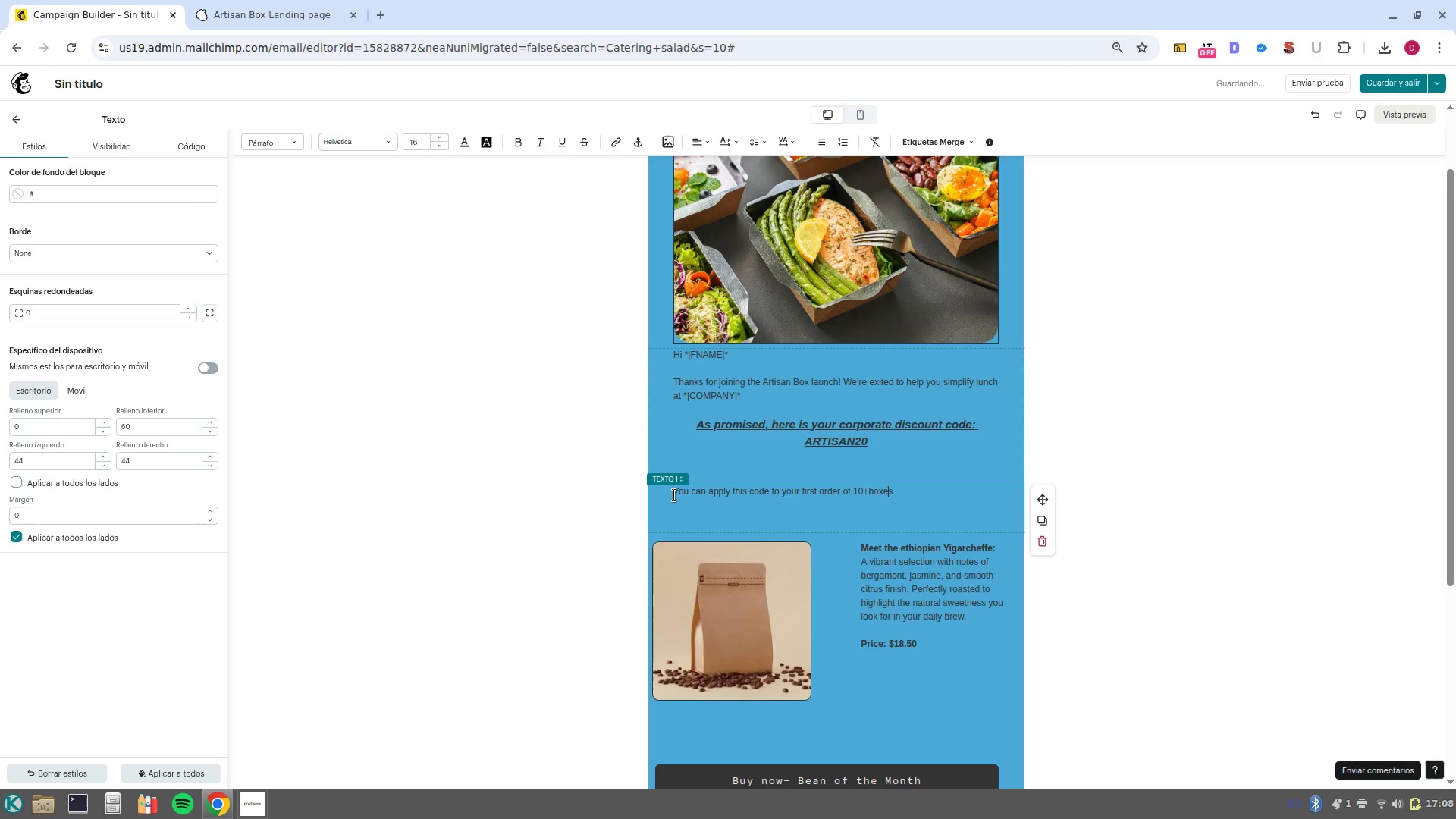 
key(ArrowLeft)
 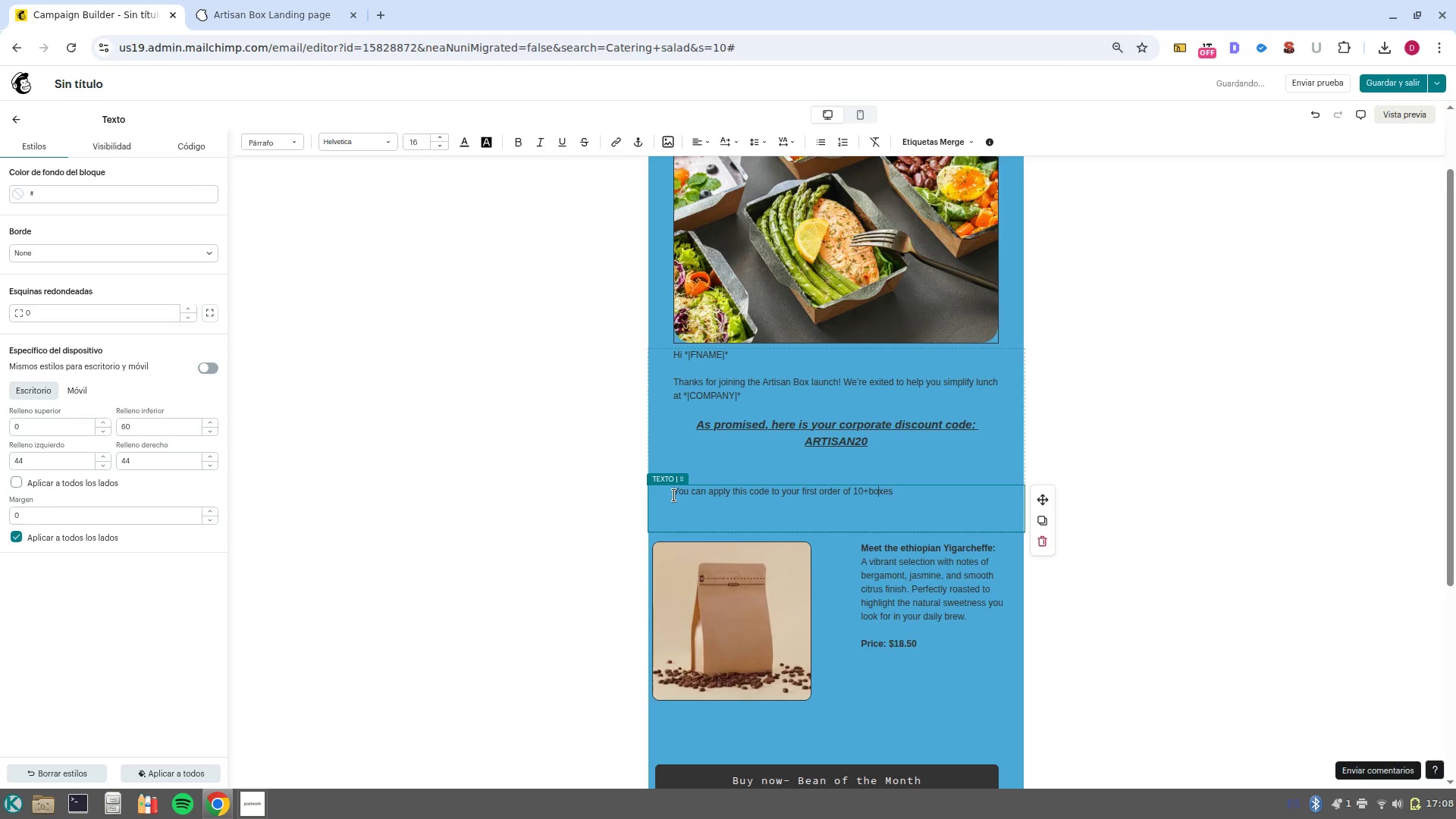 
key(ArrowLeft)
 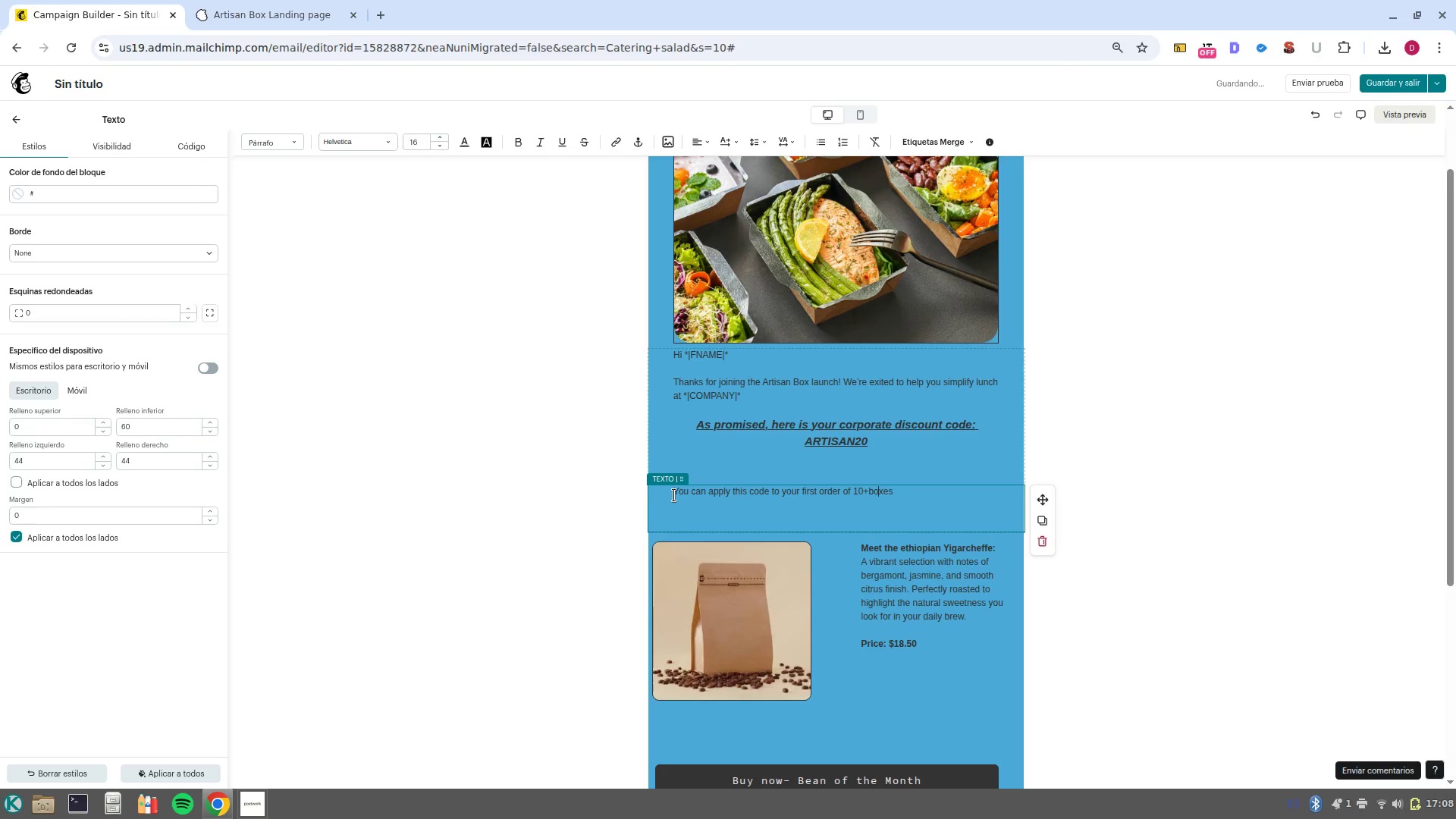 
key(ArrowLeft)
 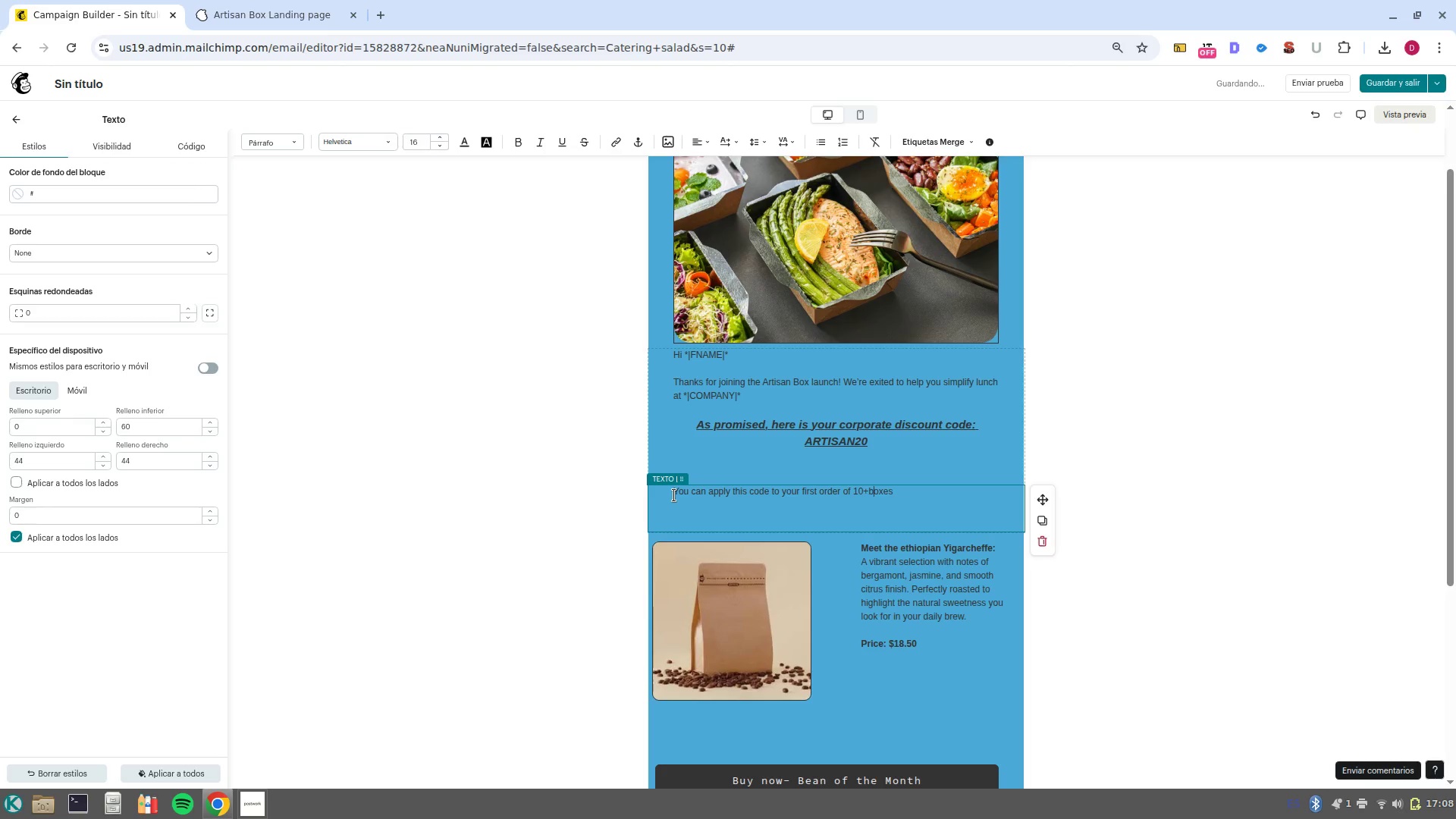 
key(ArrowLeft)
 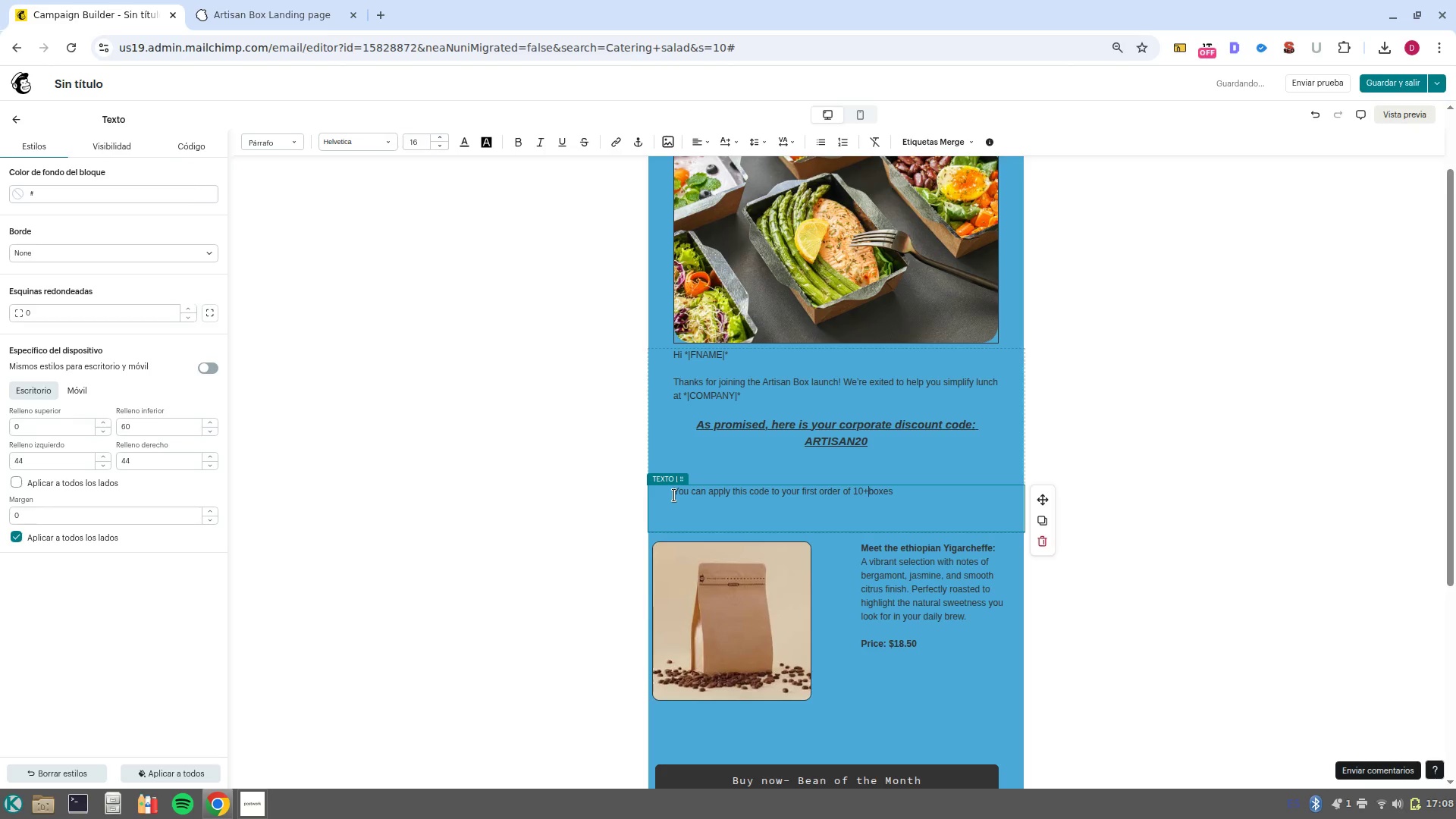 
key(Space)
 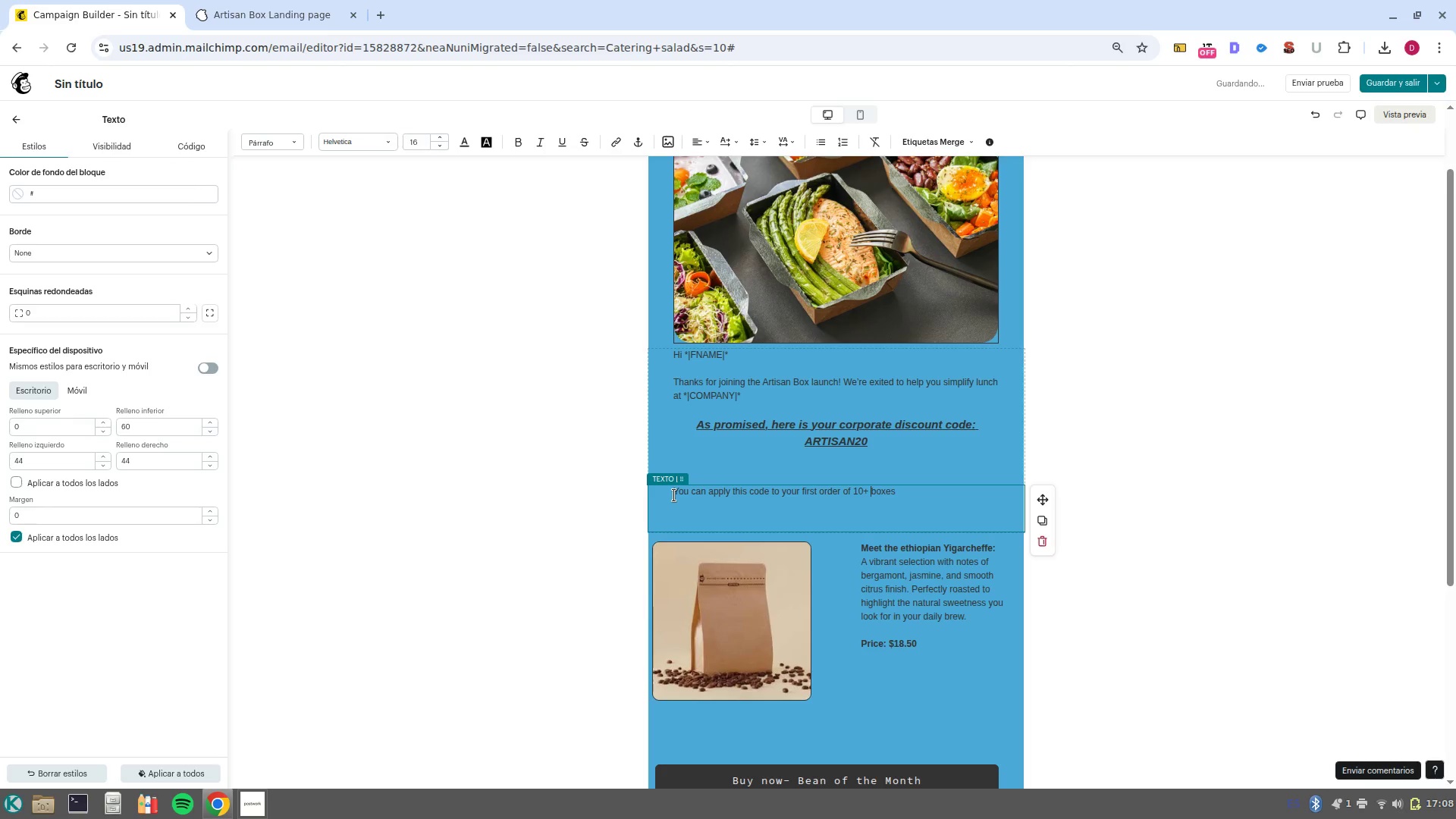 
key(Control+ArrowRight)
 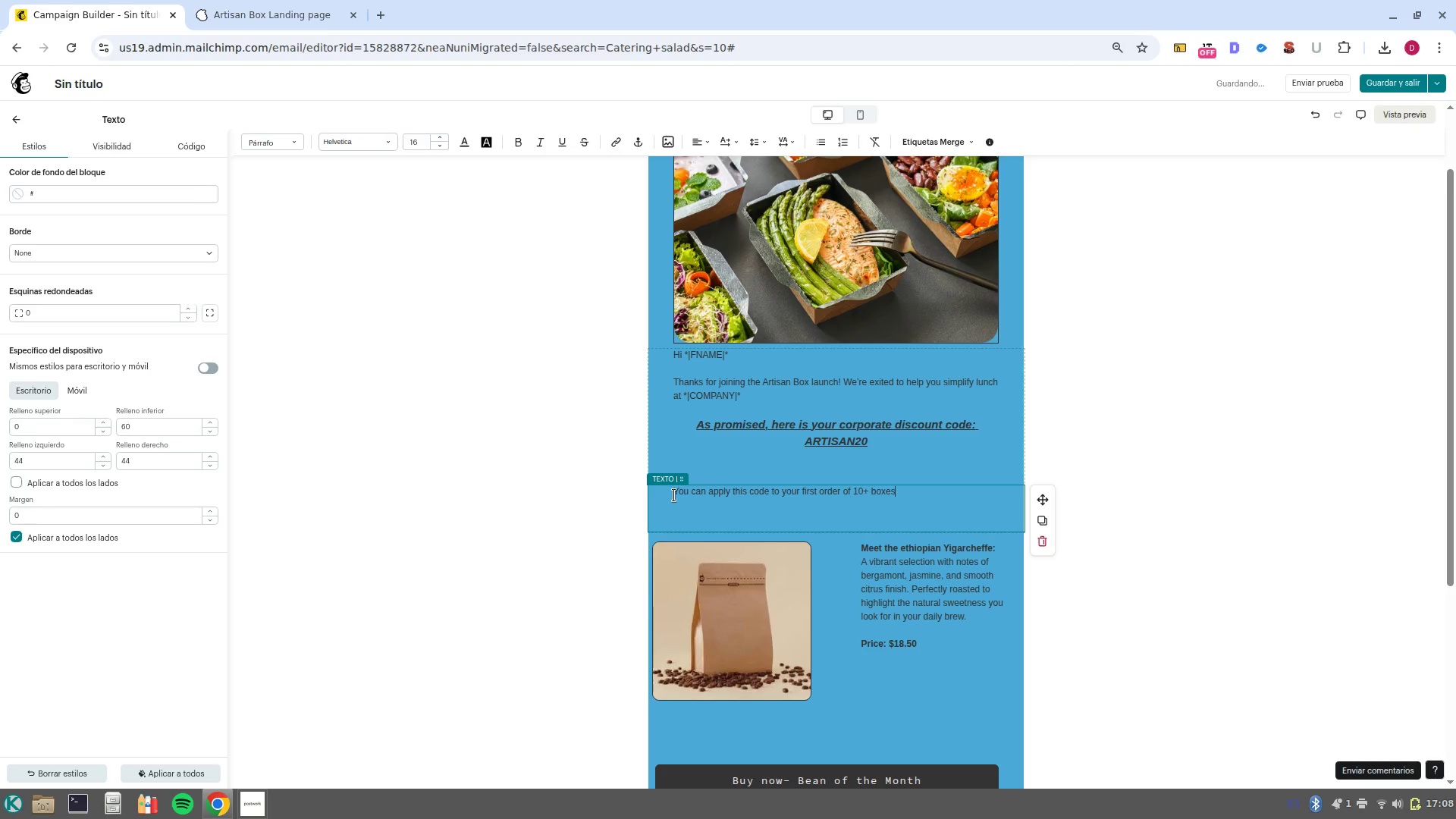 
key(Control+ArrowRight)
 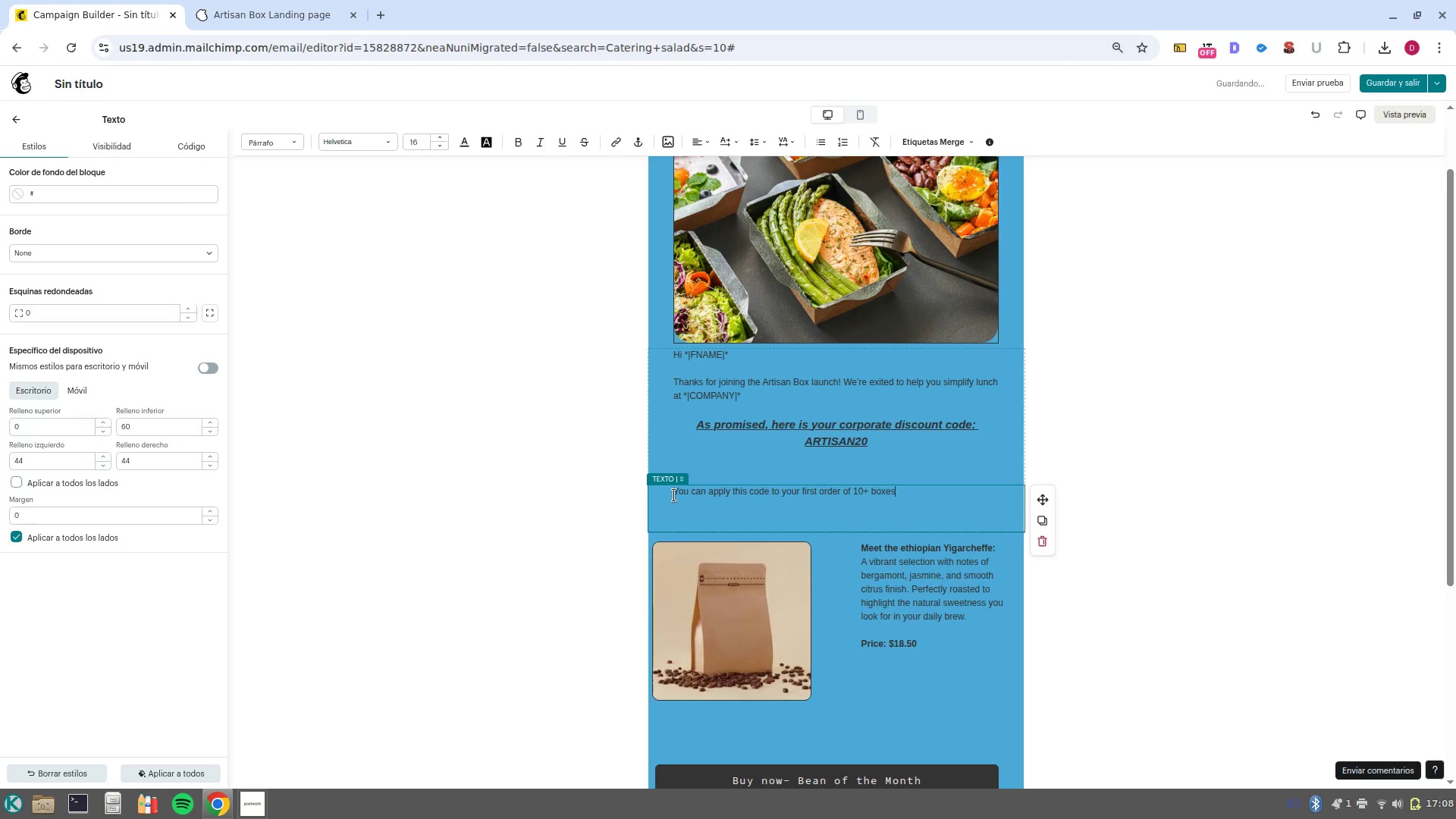 
type(. Ready ty)
key(Backspace)
type(o see what we-re serving)
 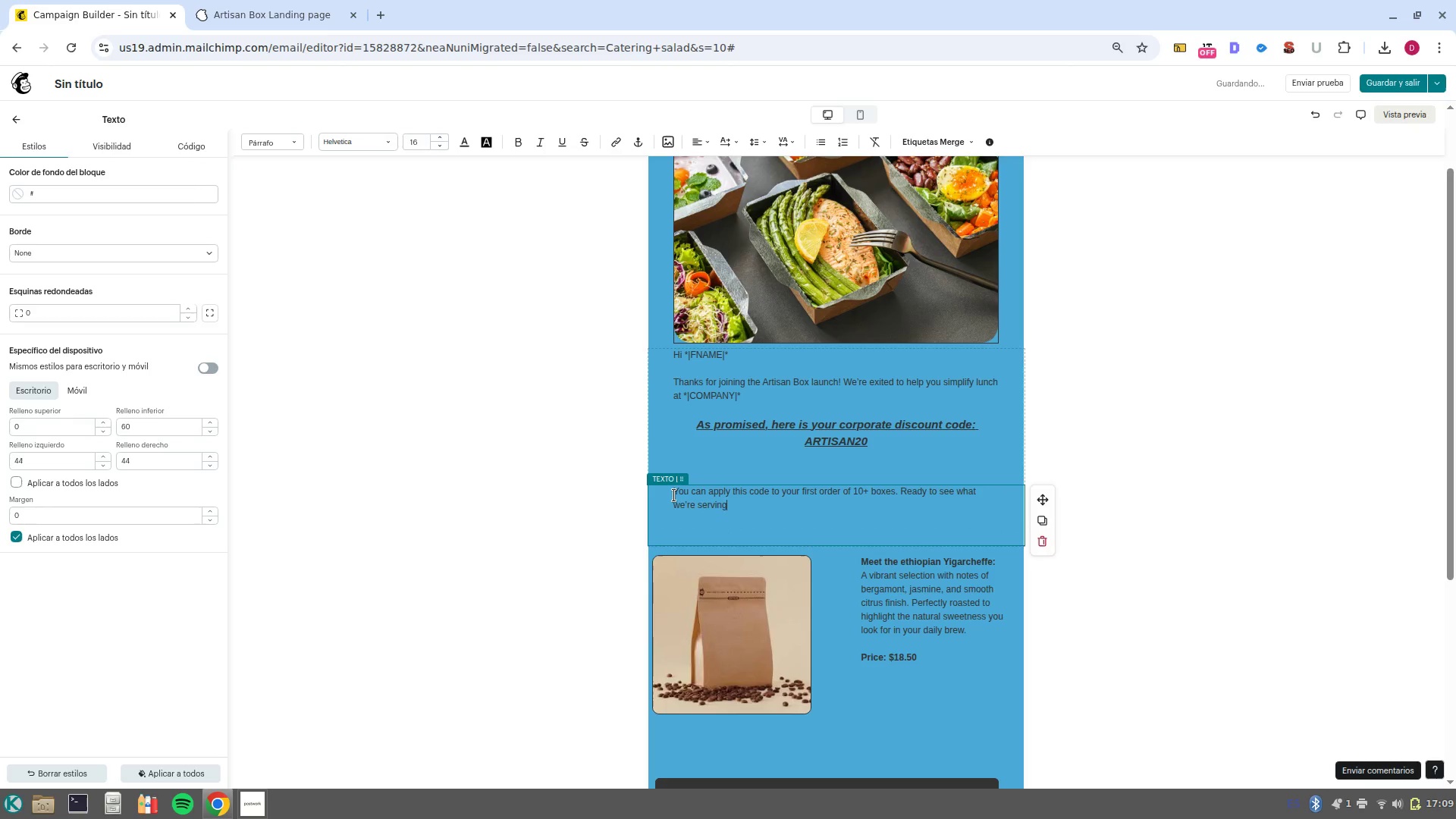 
type( this week_)
 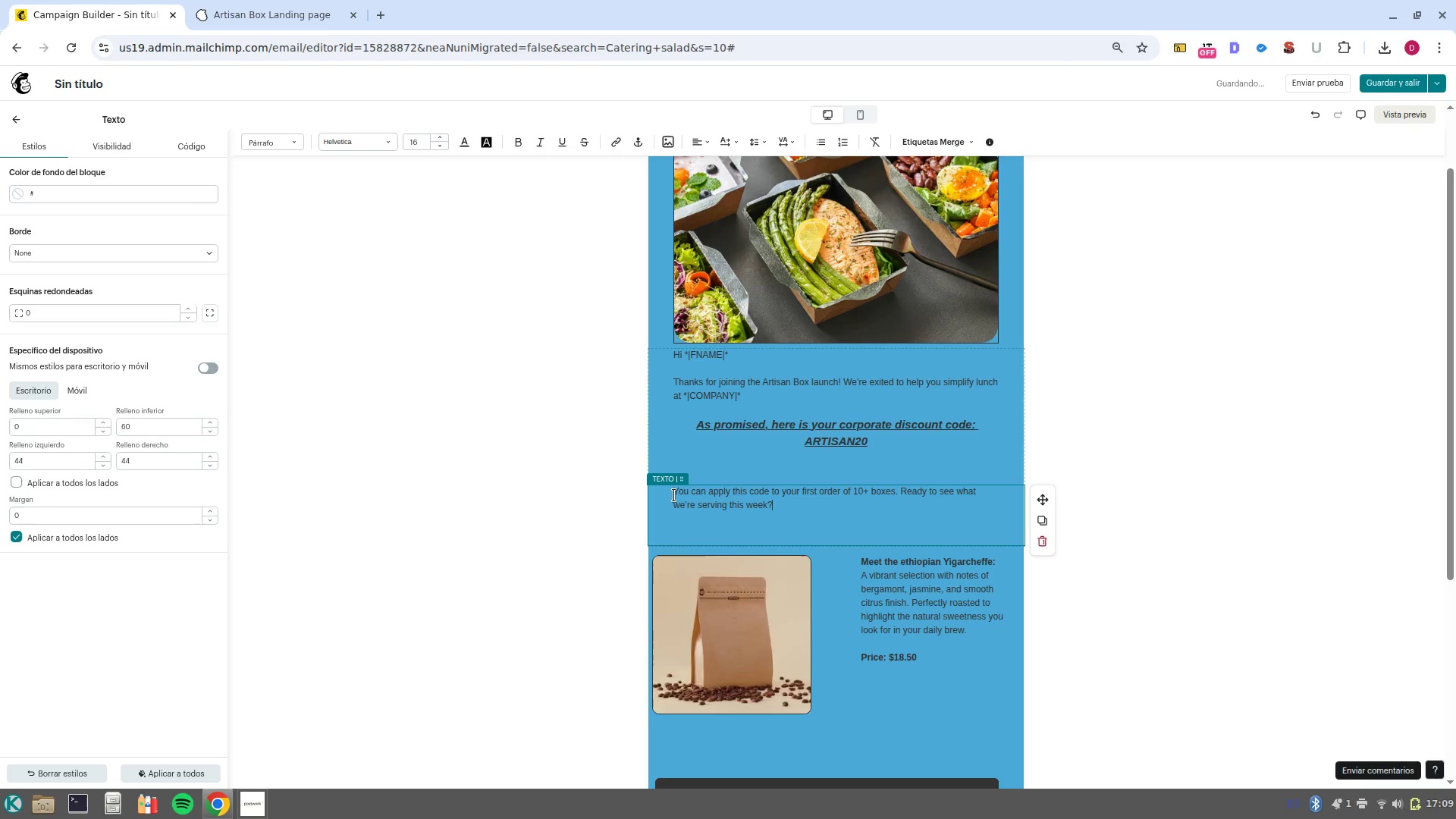 
wait(5.97)
 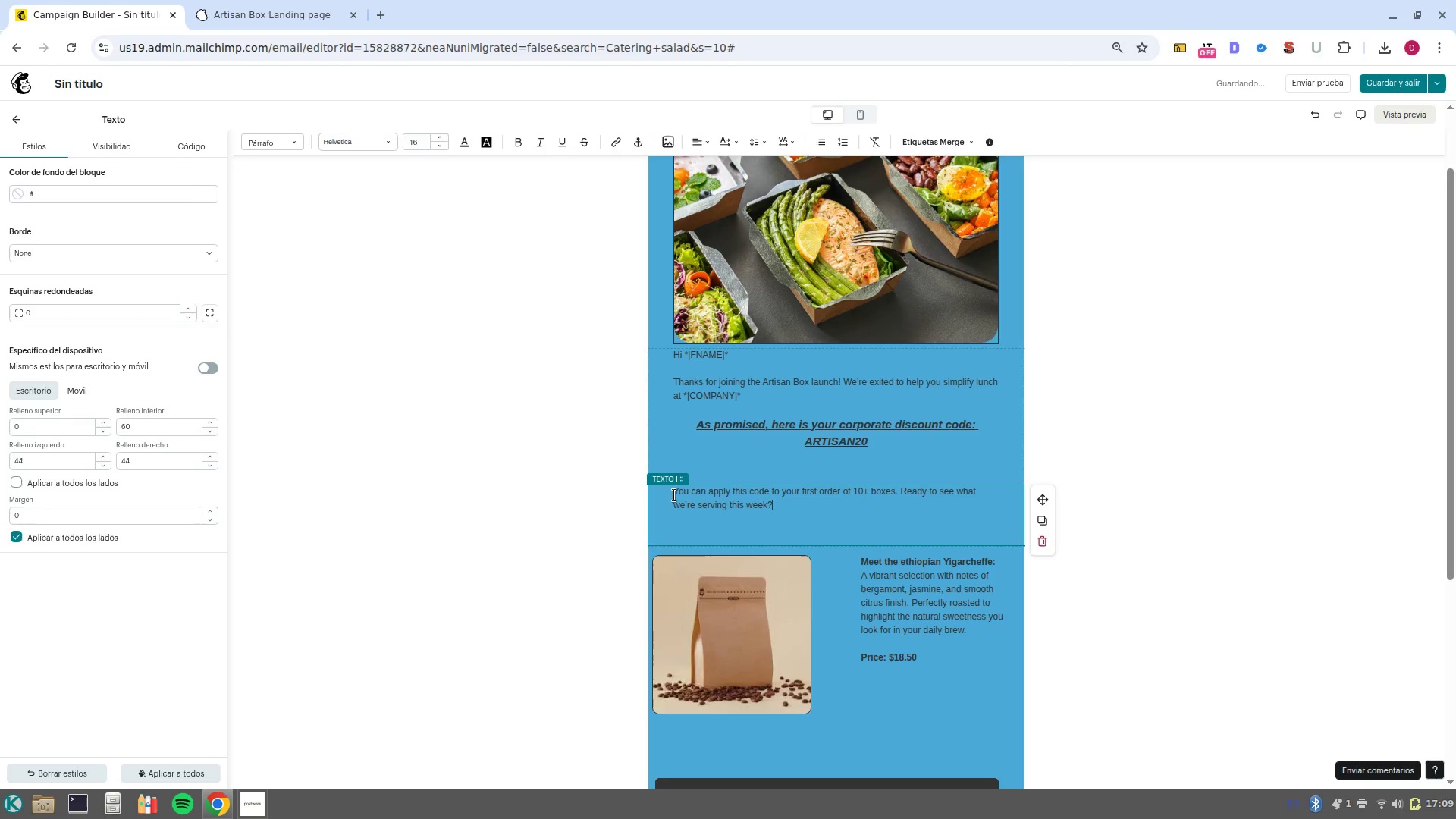 
scroll: coordinate [795, 620], scroll_direction: down, amount: 2.0
 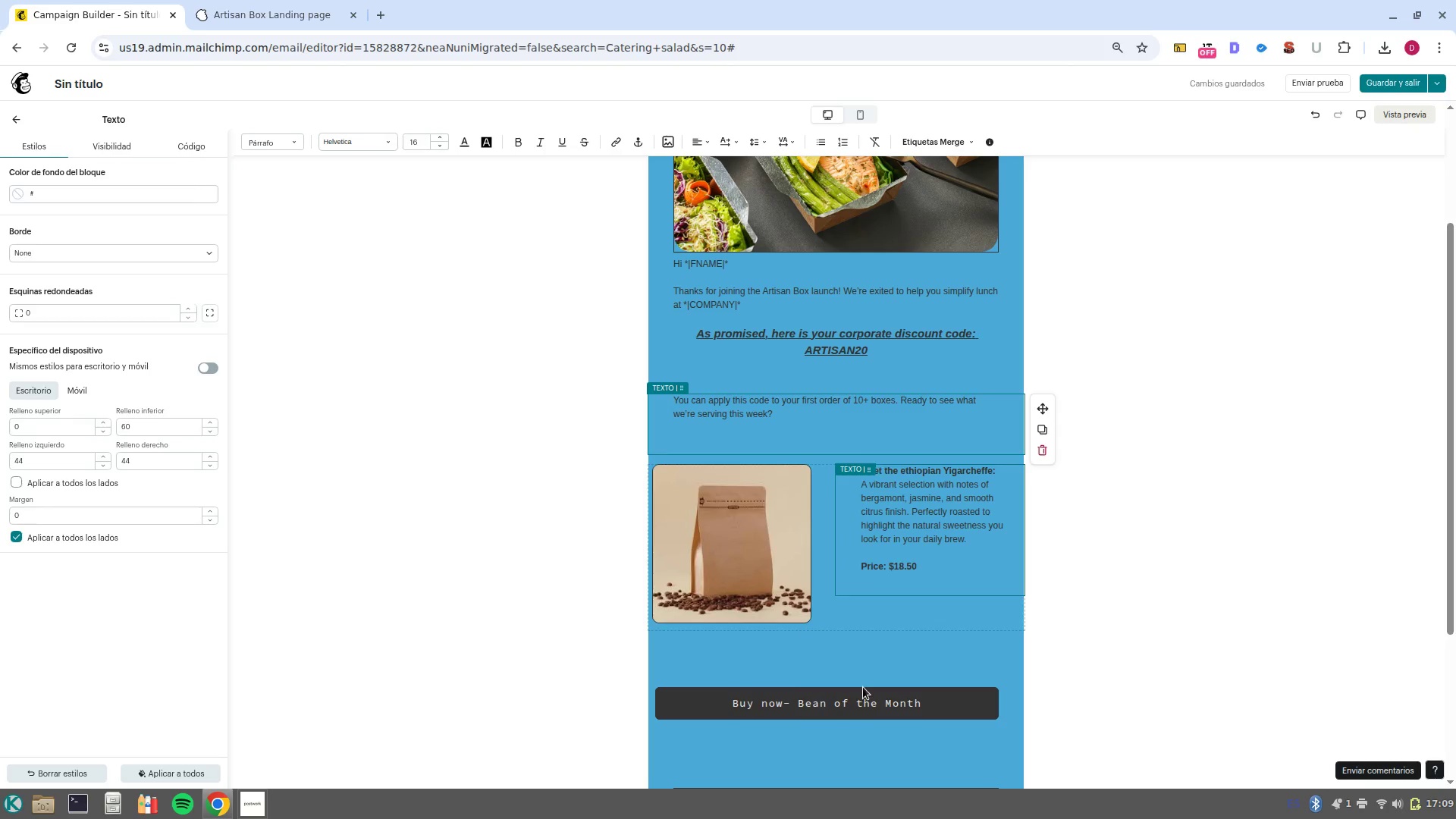 
left_click([864, 703])
 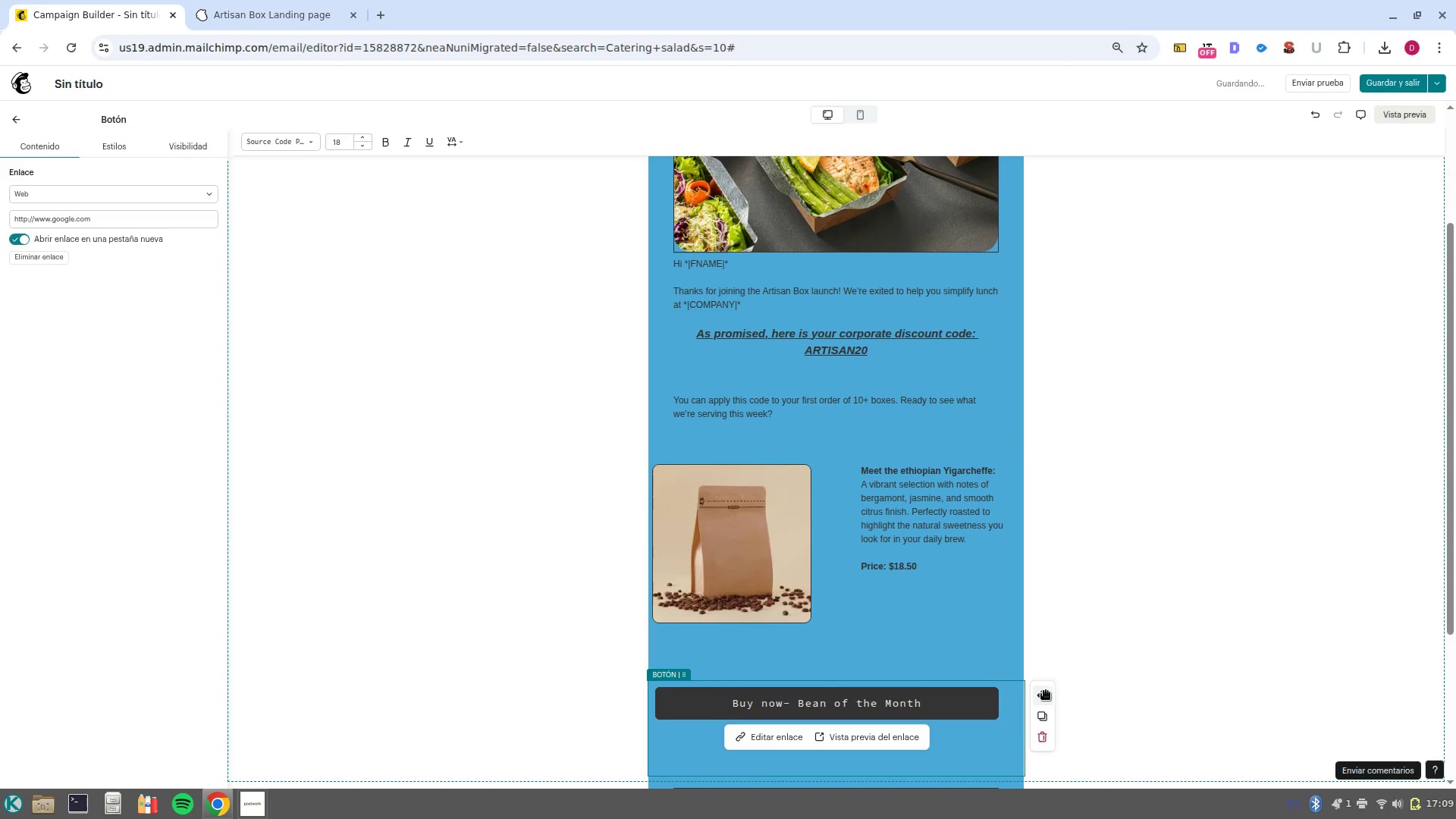 
left_click_drag(start_coordinate=[1046, 692], to_coordinate=[827, 441])
 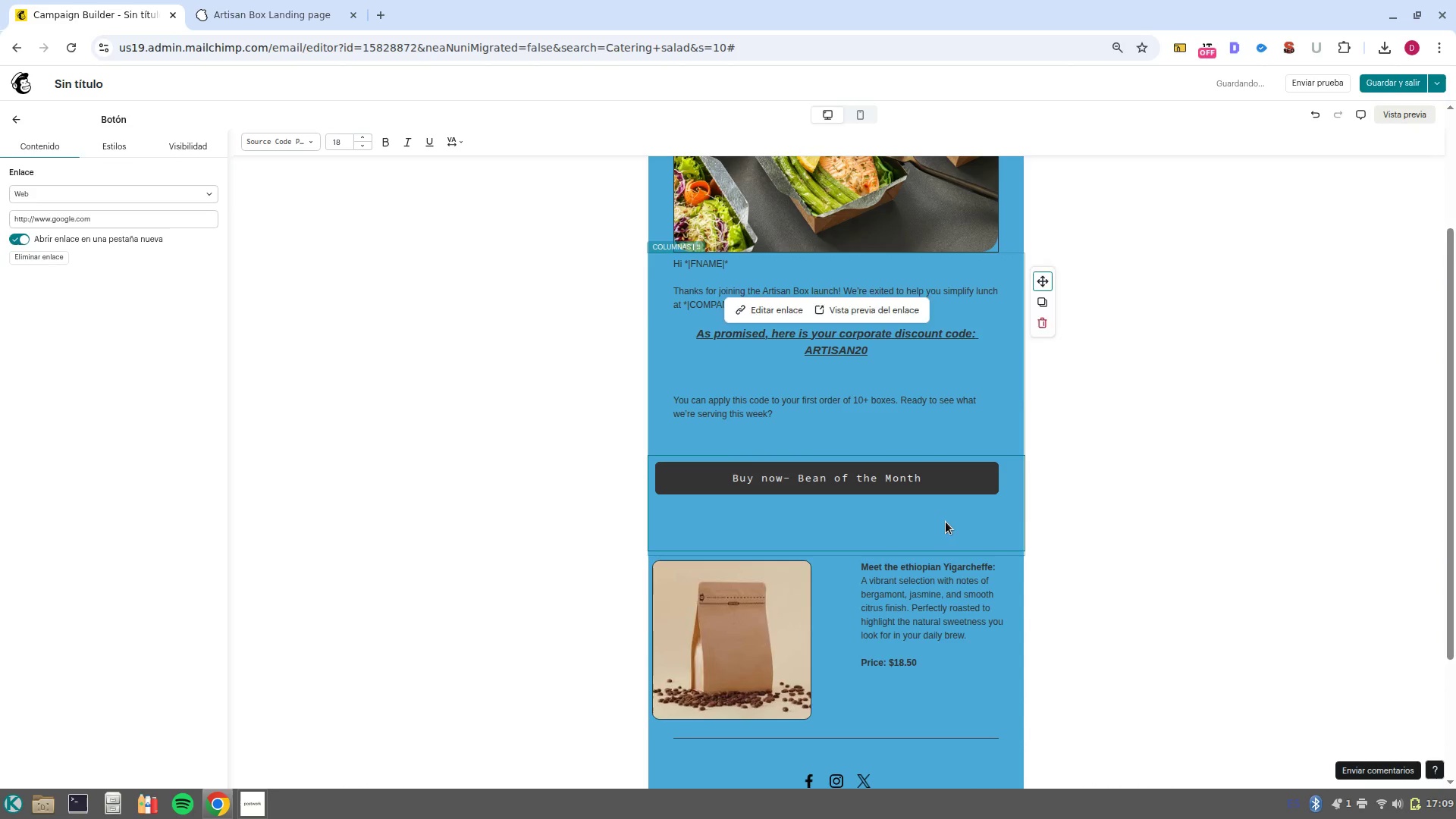 
scroll: coordinate [1048, 546], scroll_direction: up, amount: 5.0
 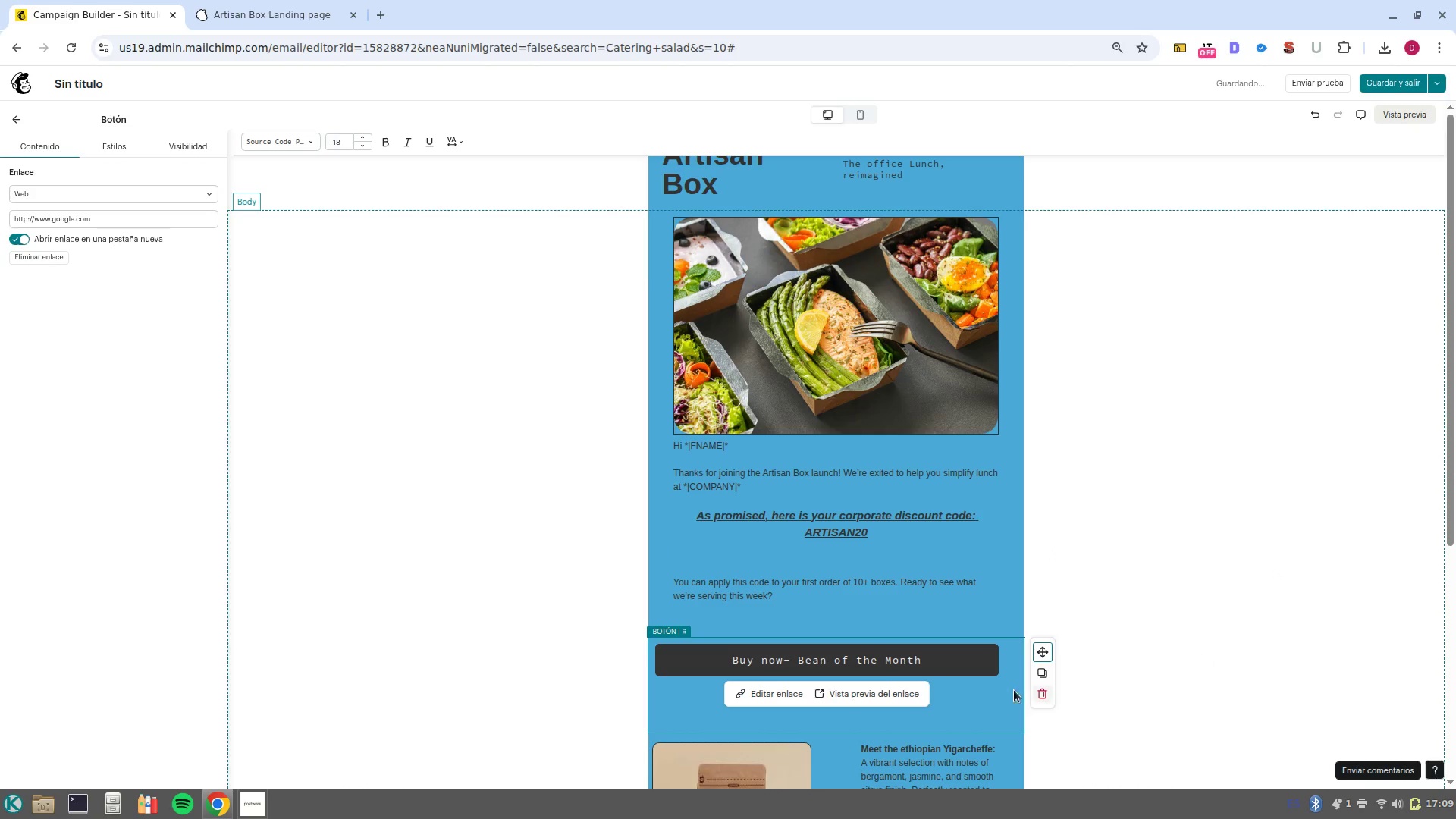 
double_click([866, 661])
 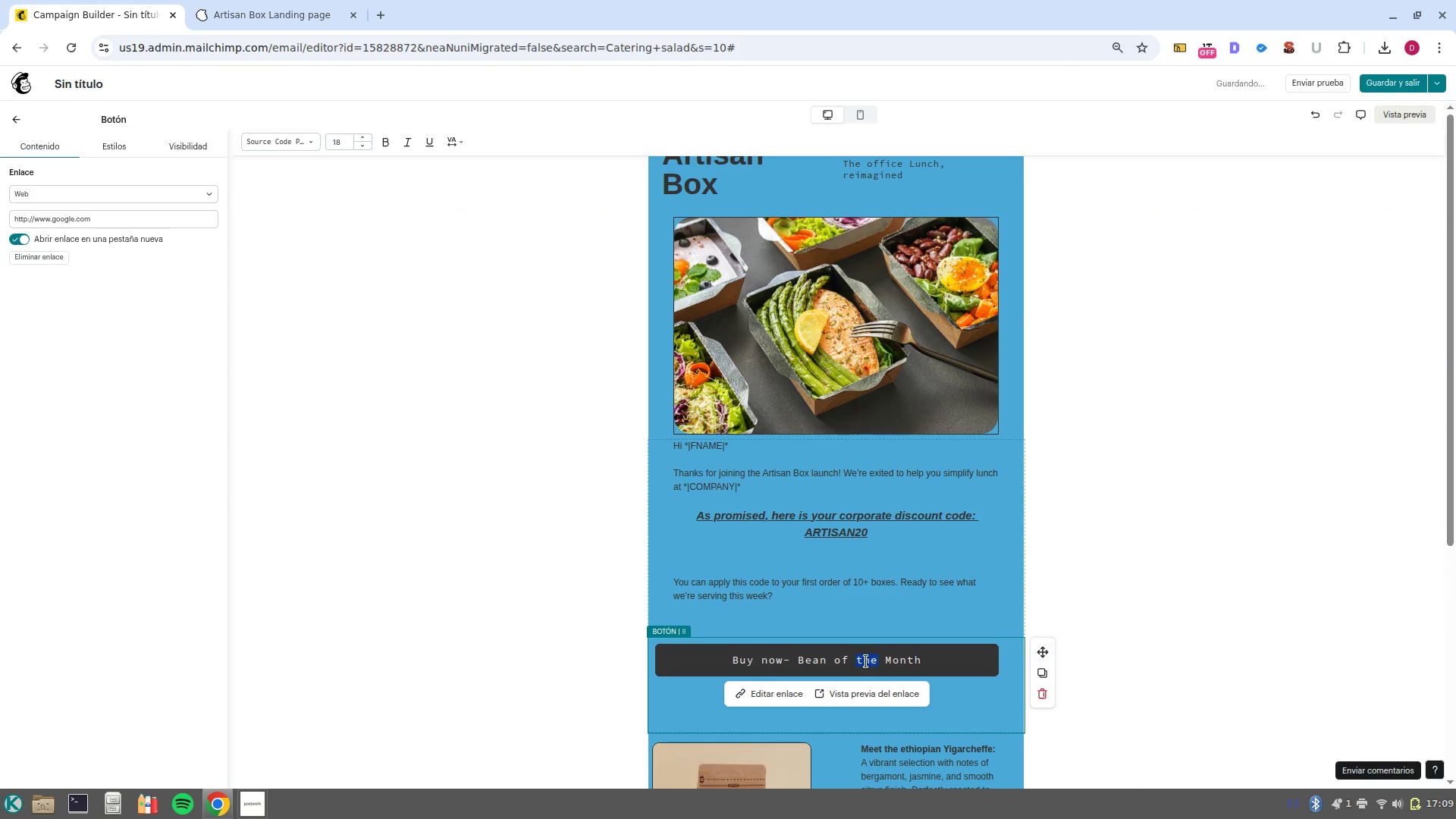 
triple_click([866, 661])
 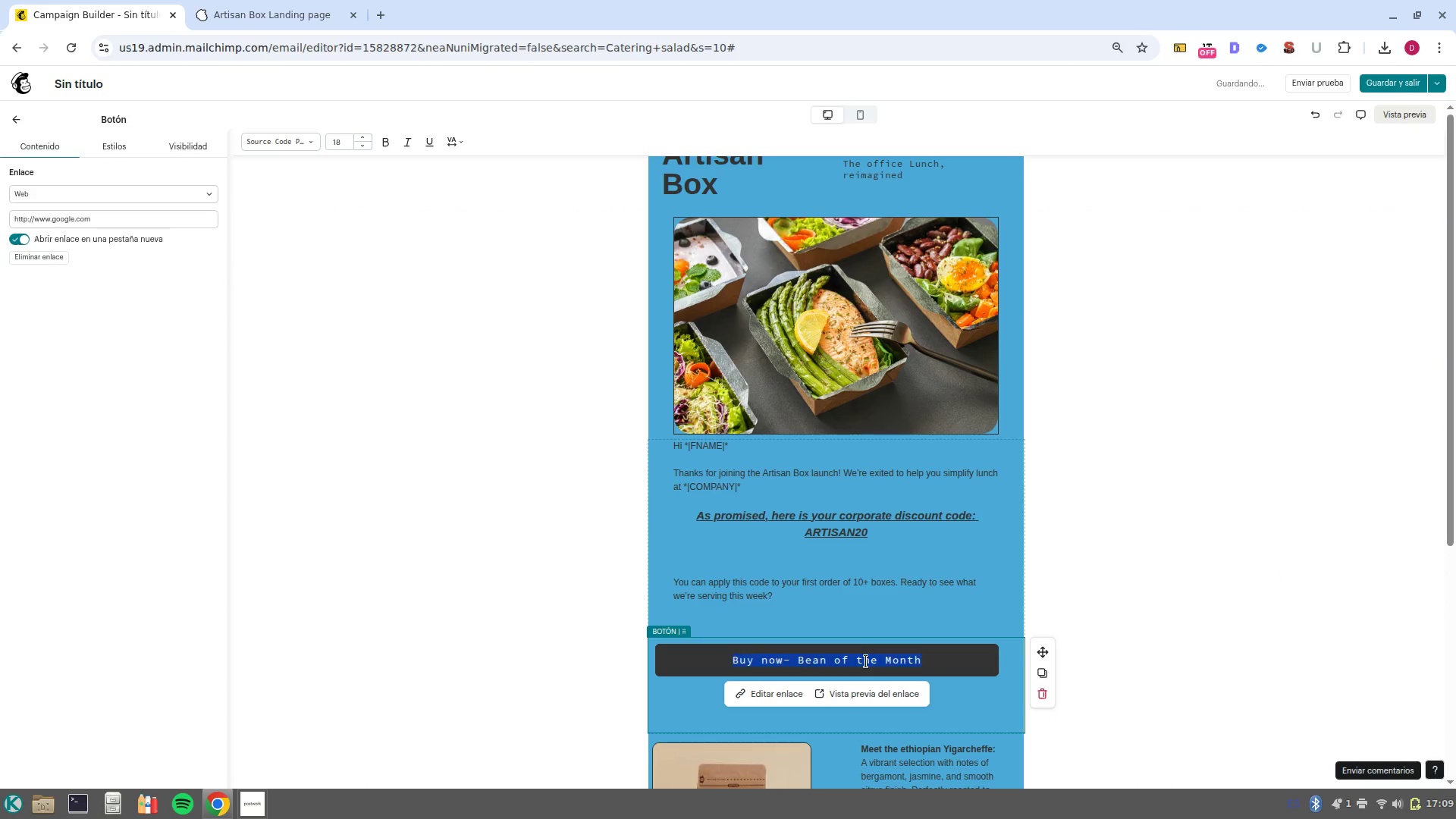 
left_click([866, 661])
 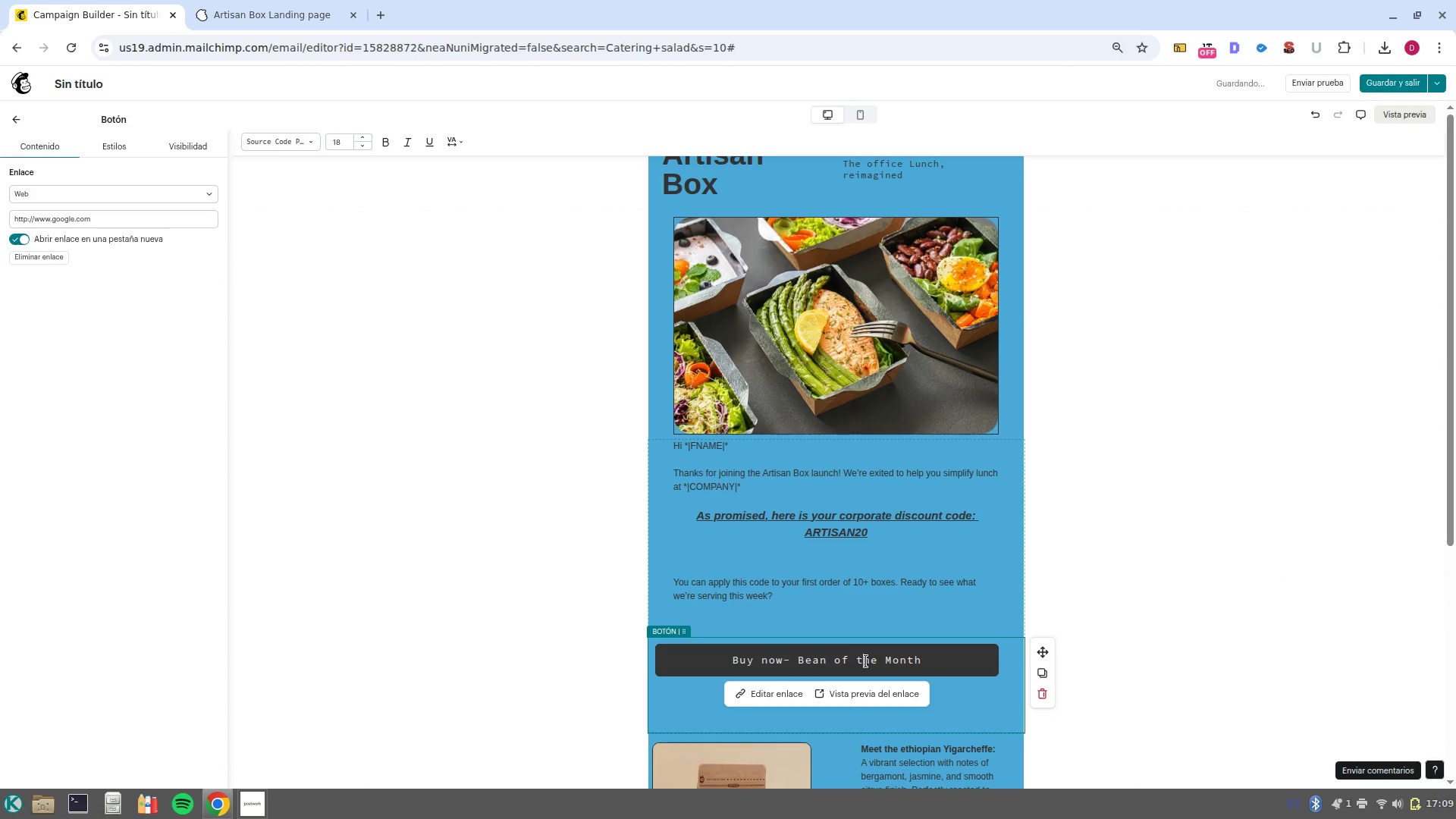 
double_click([866, 661])
 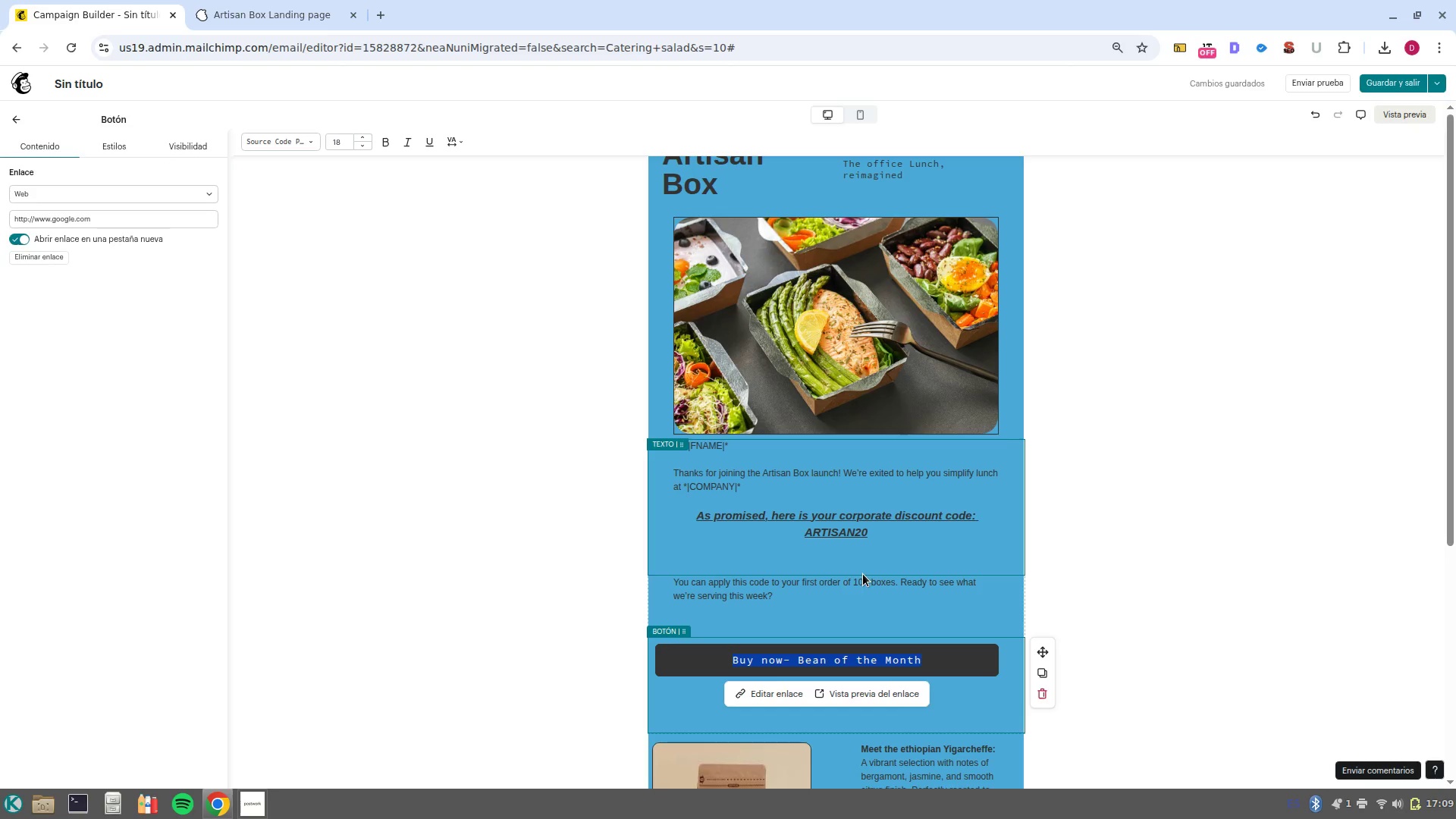 
wait(7.1)
 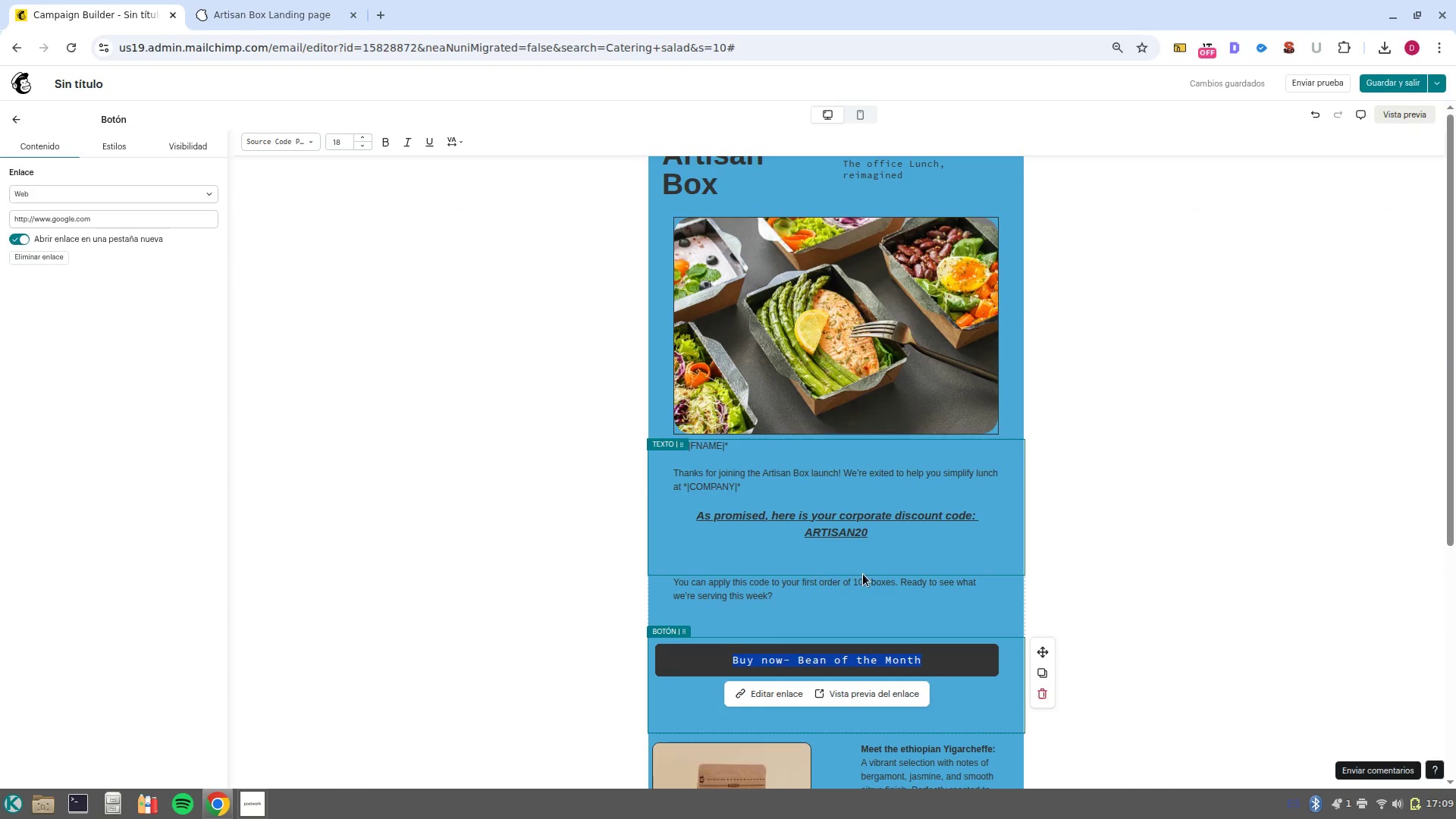 
left_click([289, 136])
 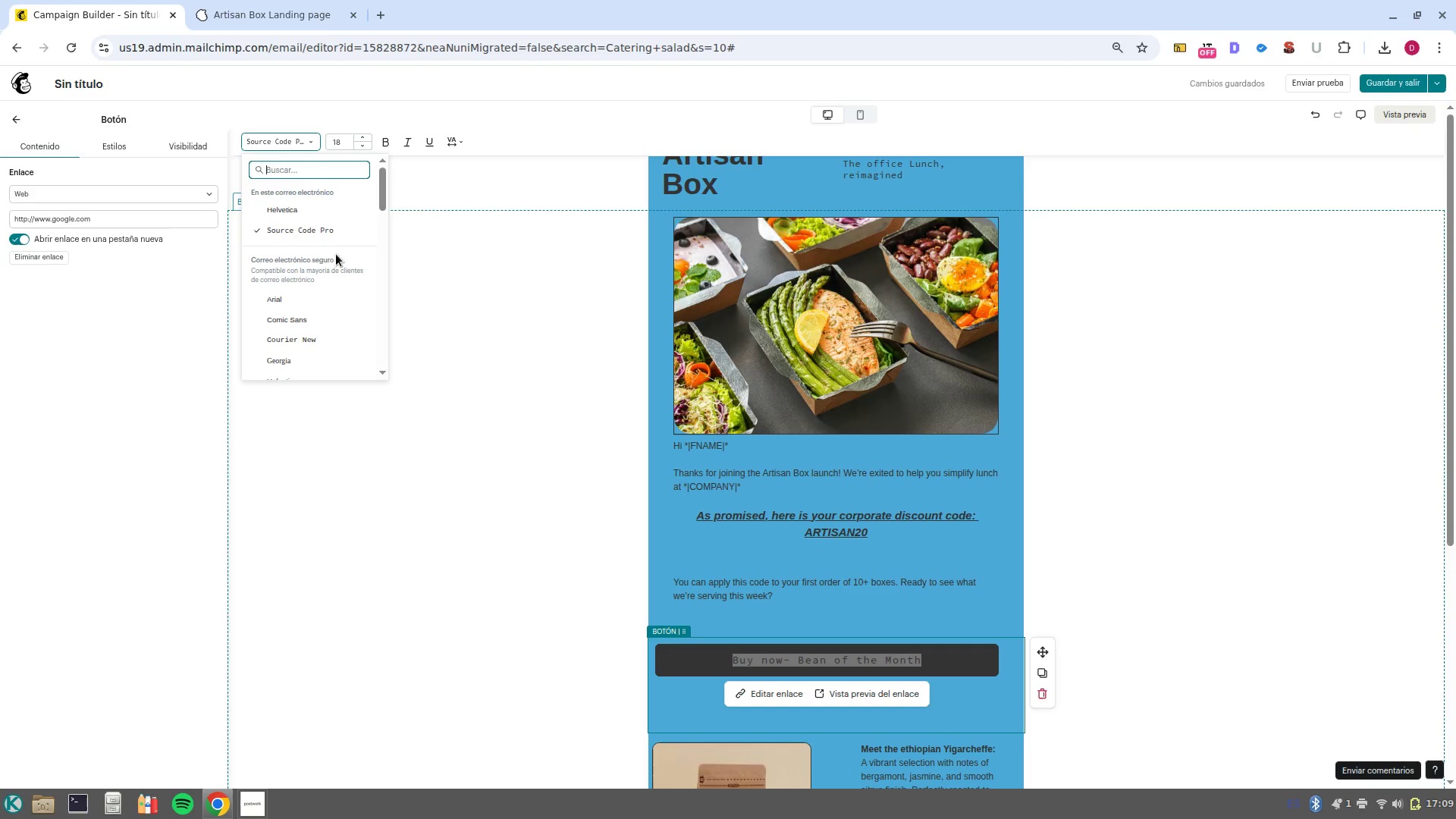 
scroll: coordinate [346, 293], scroll_direction: down, amount: 8.0
 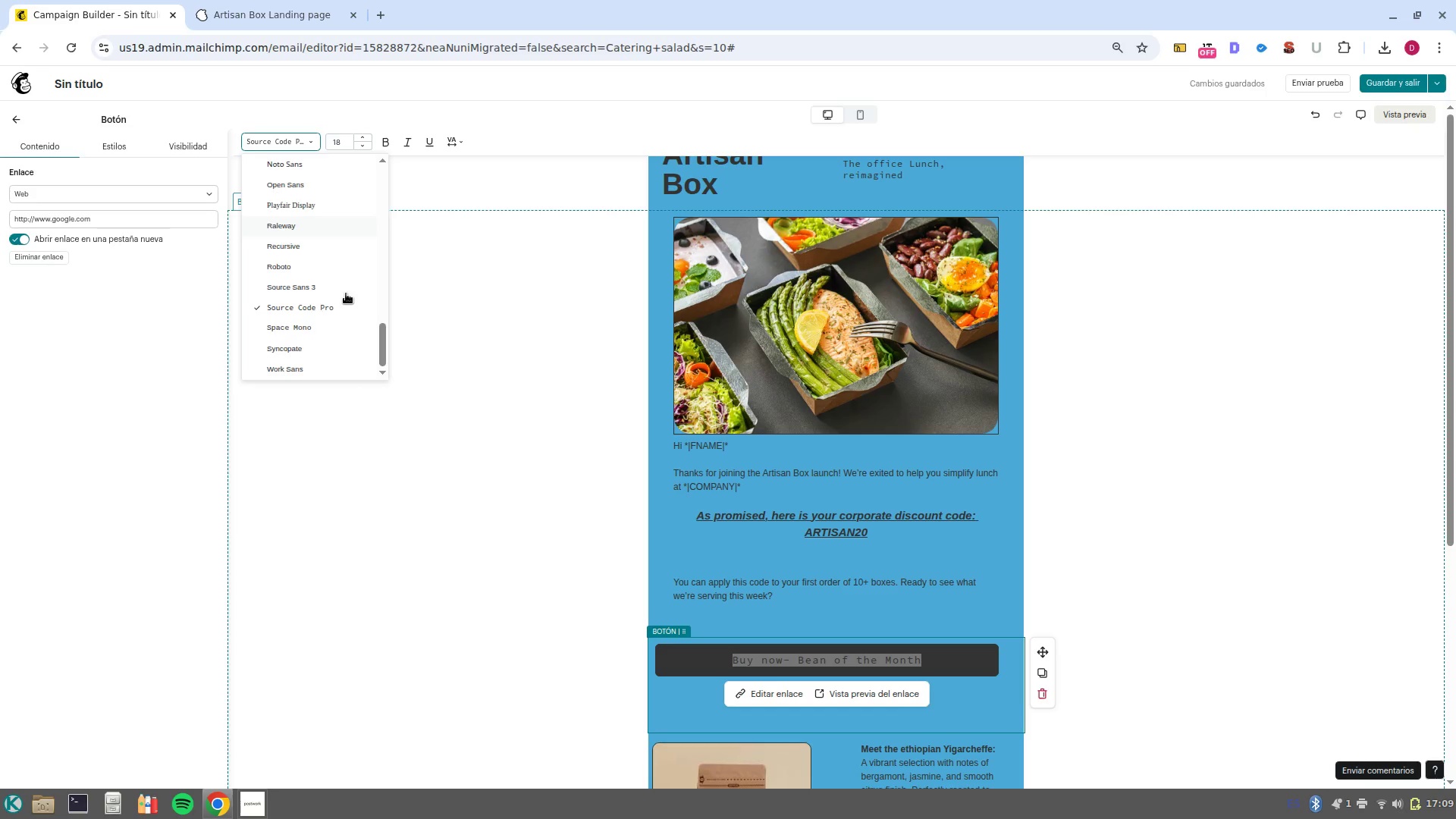 
scroll: coordinate [346, 293], scroll_direction: up, amount: 9.0
 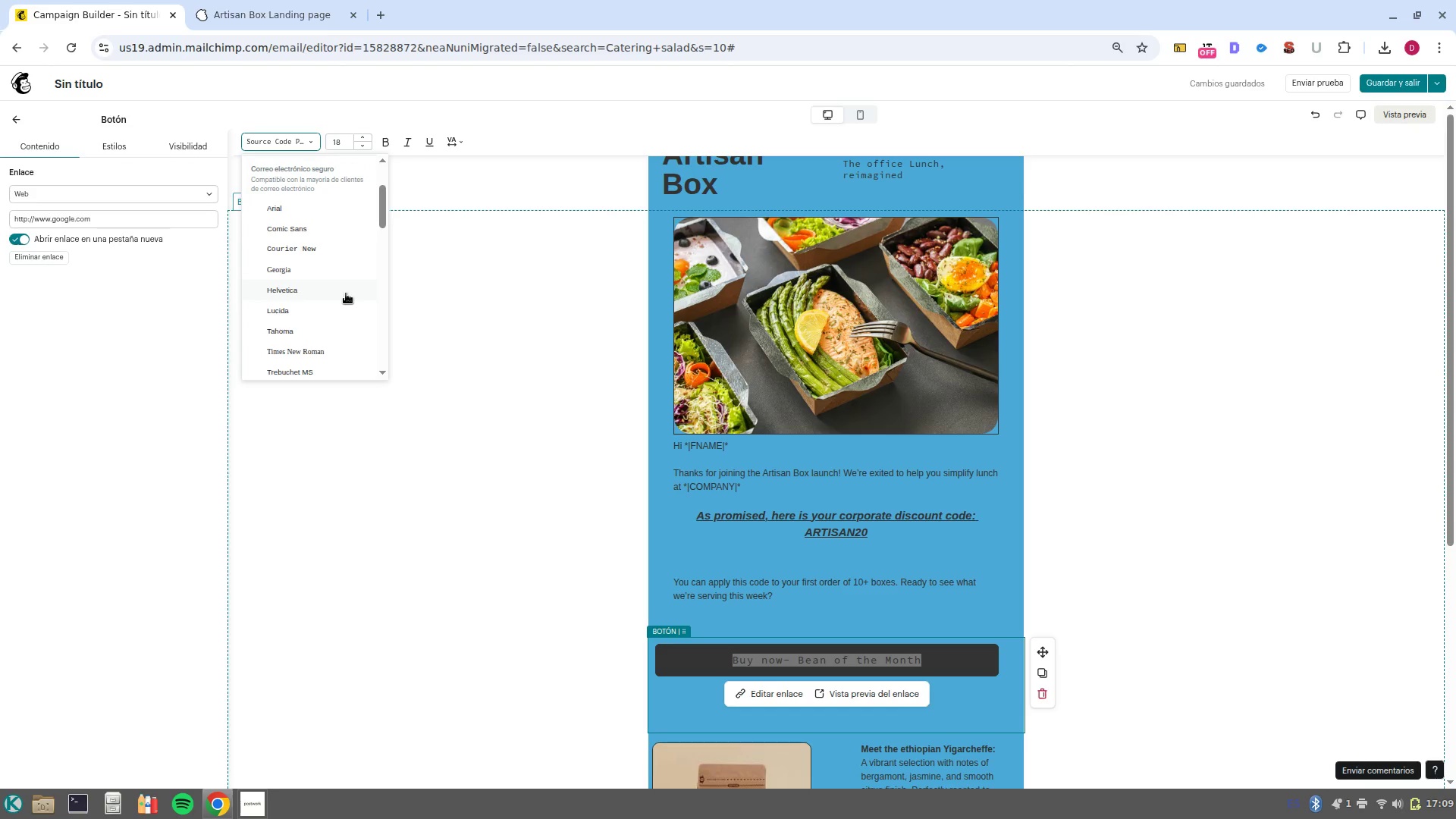 
scroll: coordinate [346, 293], scroll_direction: down, amount: 1.0
 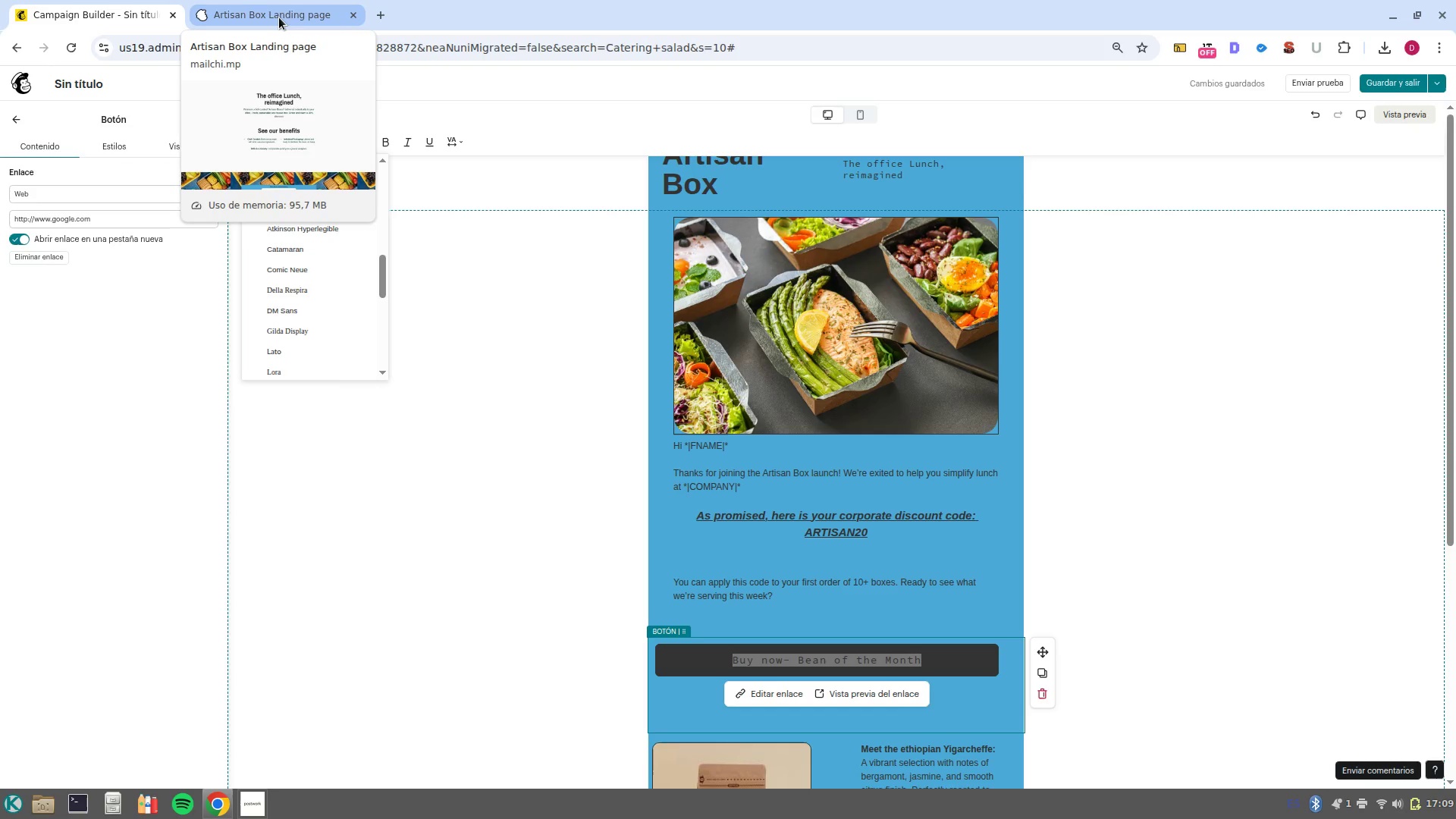 
wait(14.3)
 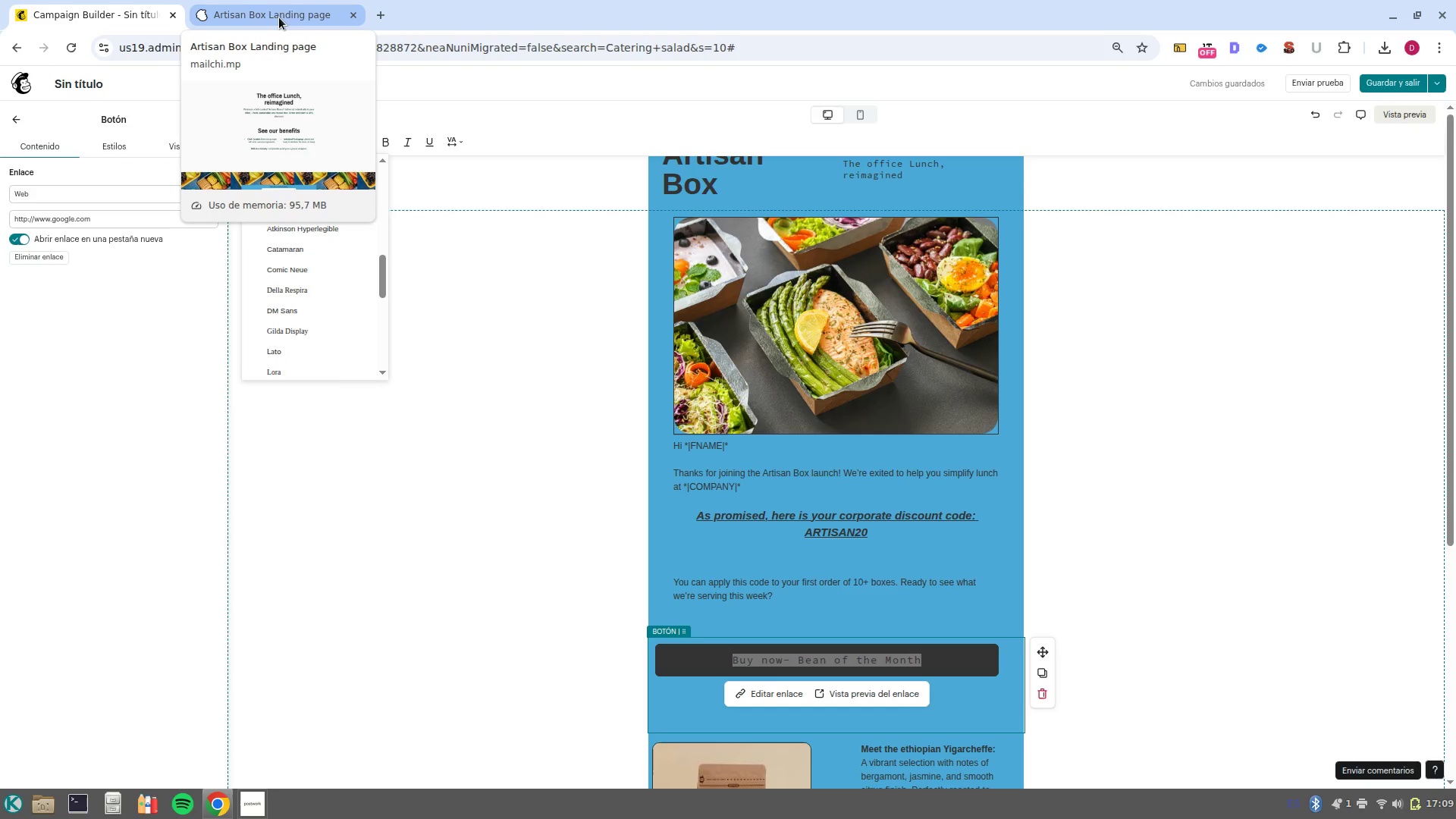 
scroll: coordinate [316, 307], scroll_direction: up, amount: 5.0
 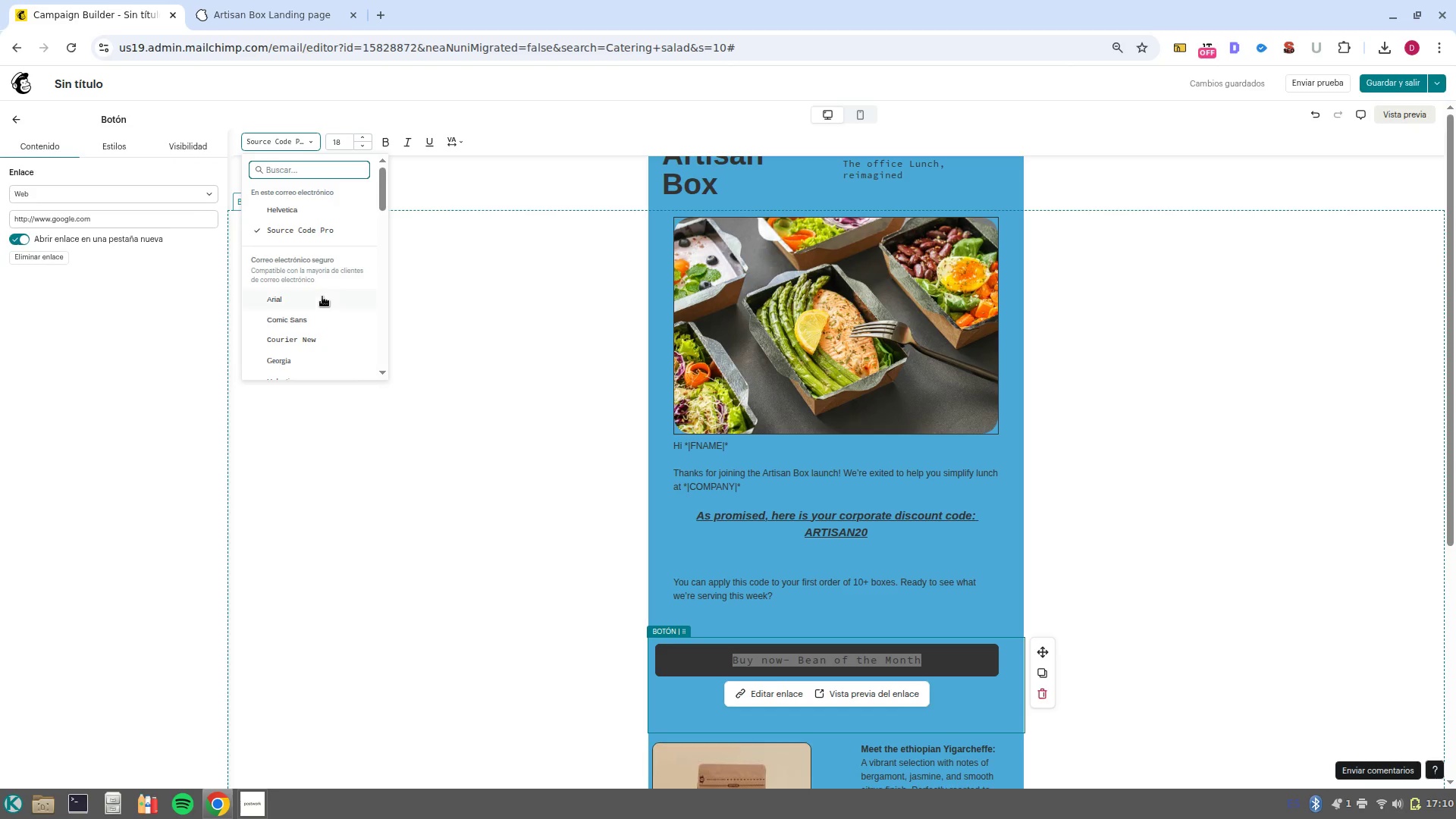 
scroll: coordinate [322, 297], scroll_direction: down, amount: 1.0
 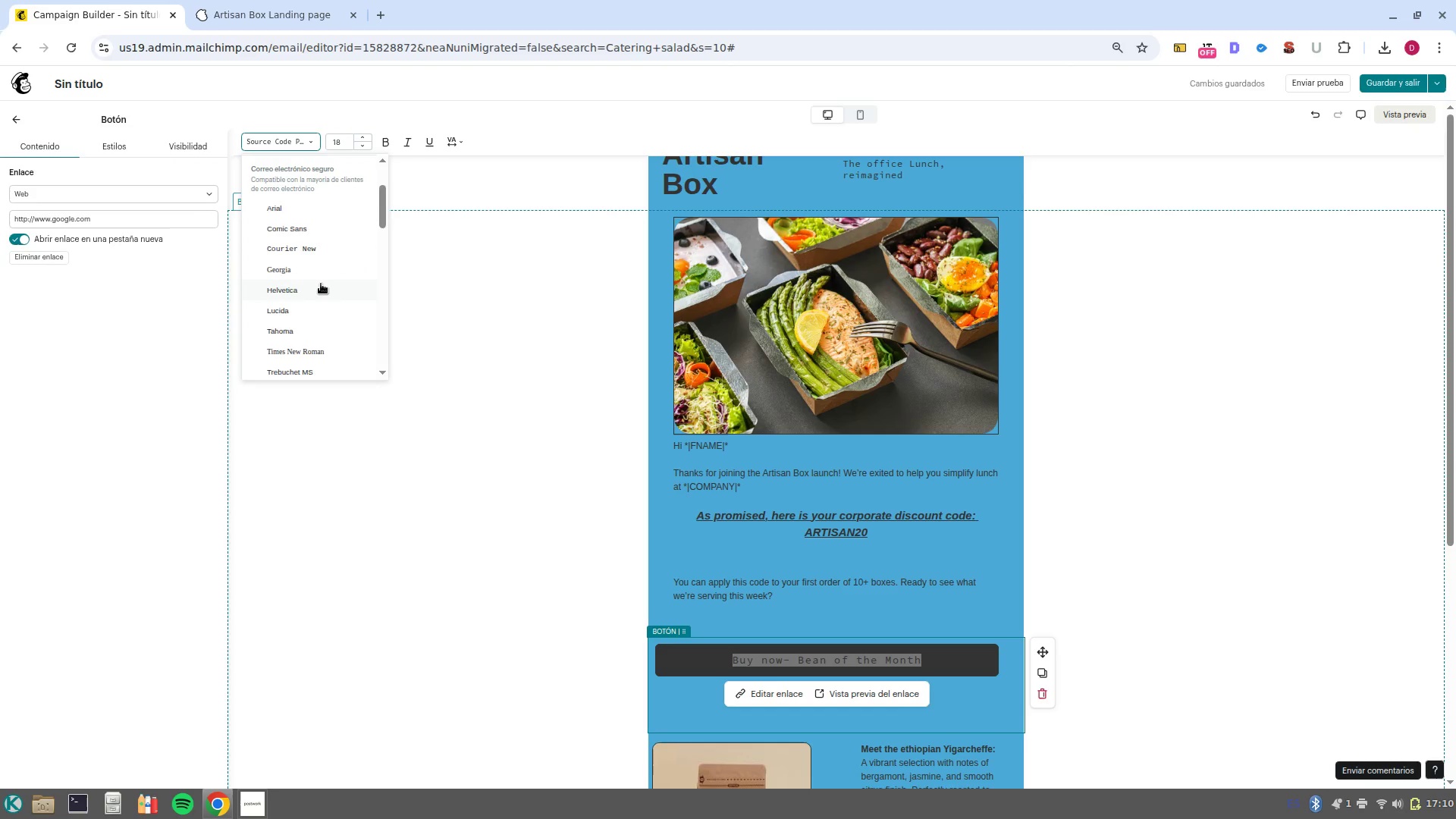 
left_click([321, 284])
 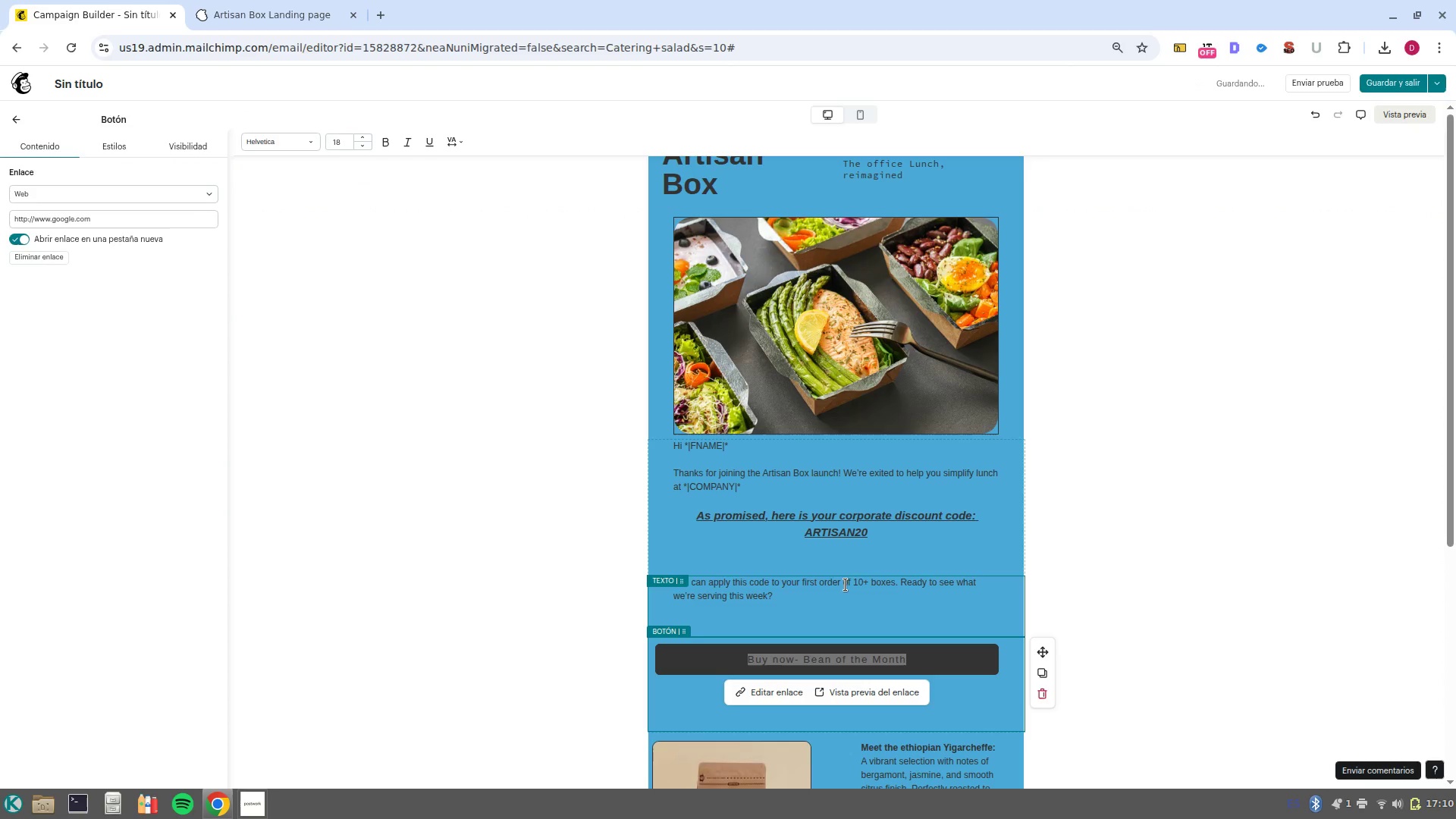 
wait(6.0)
 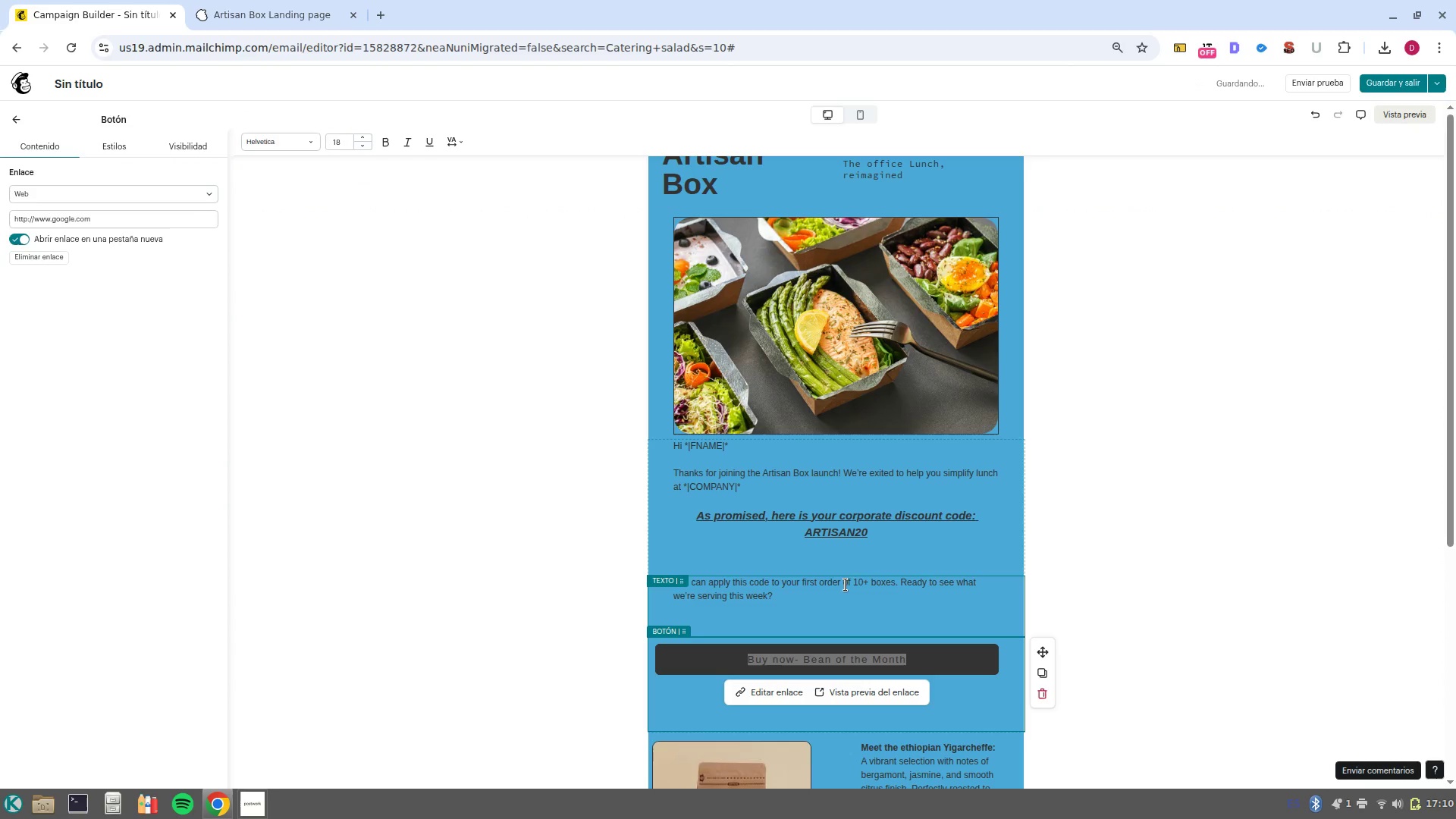 
type(Vie)
key(Backspace)
 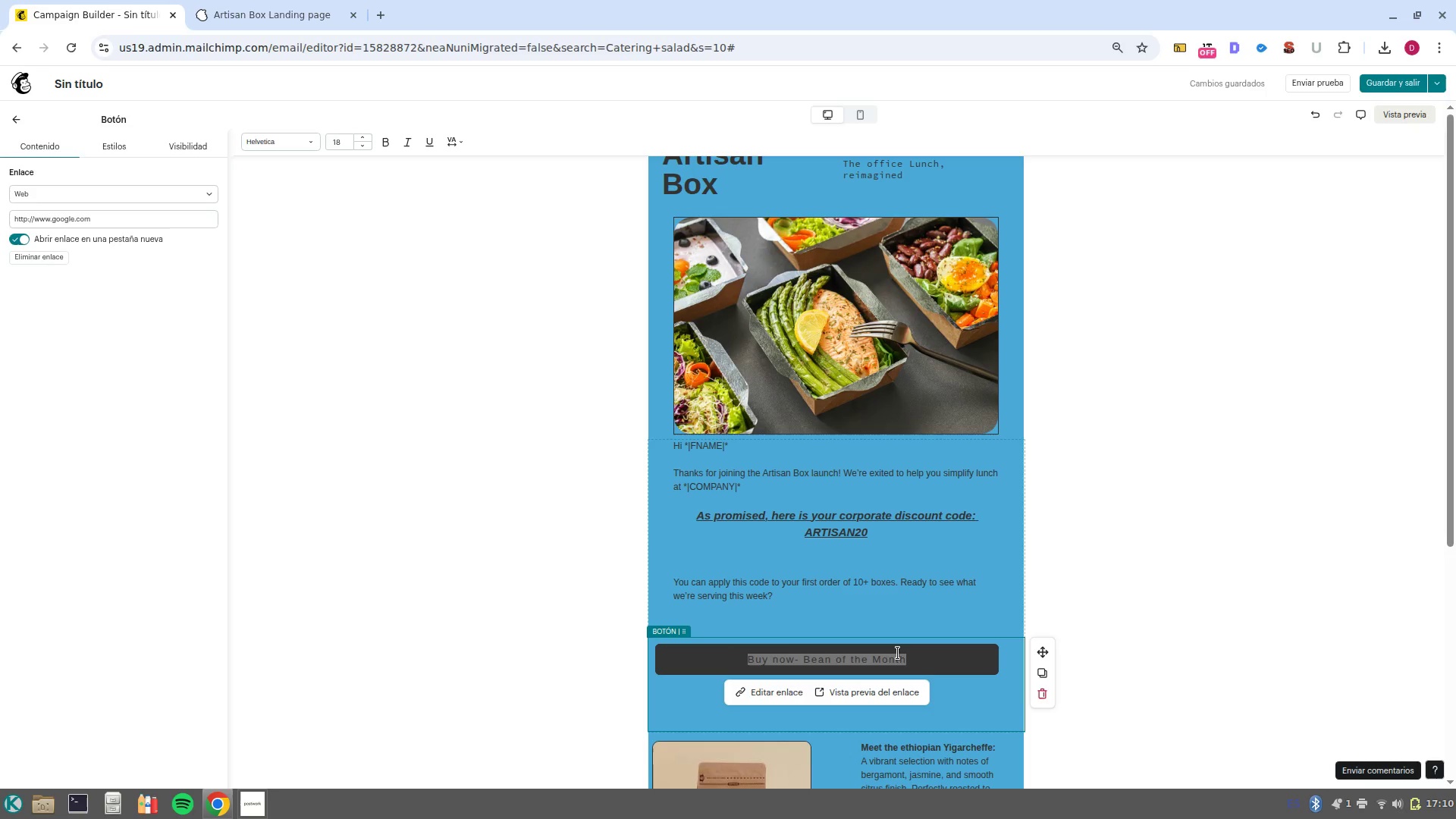 
left_click([895, 649])
 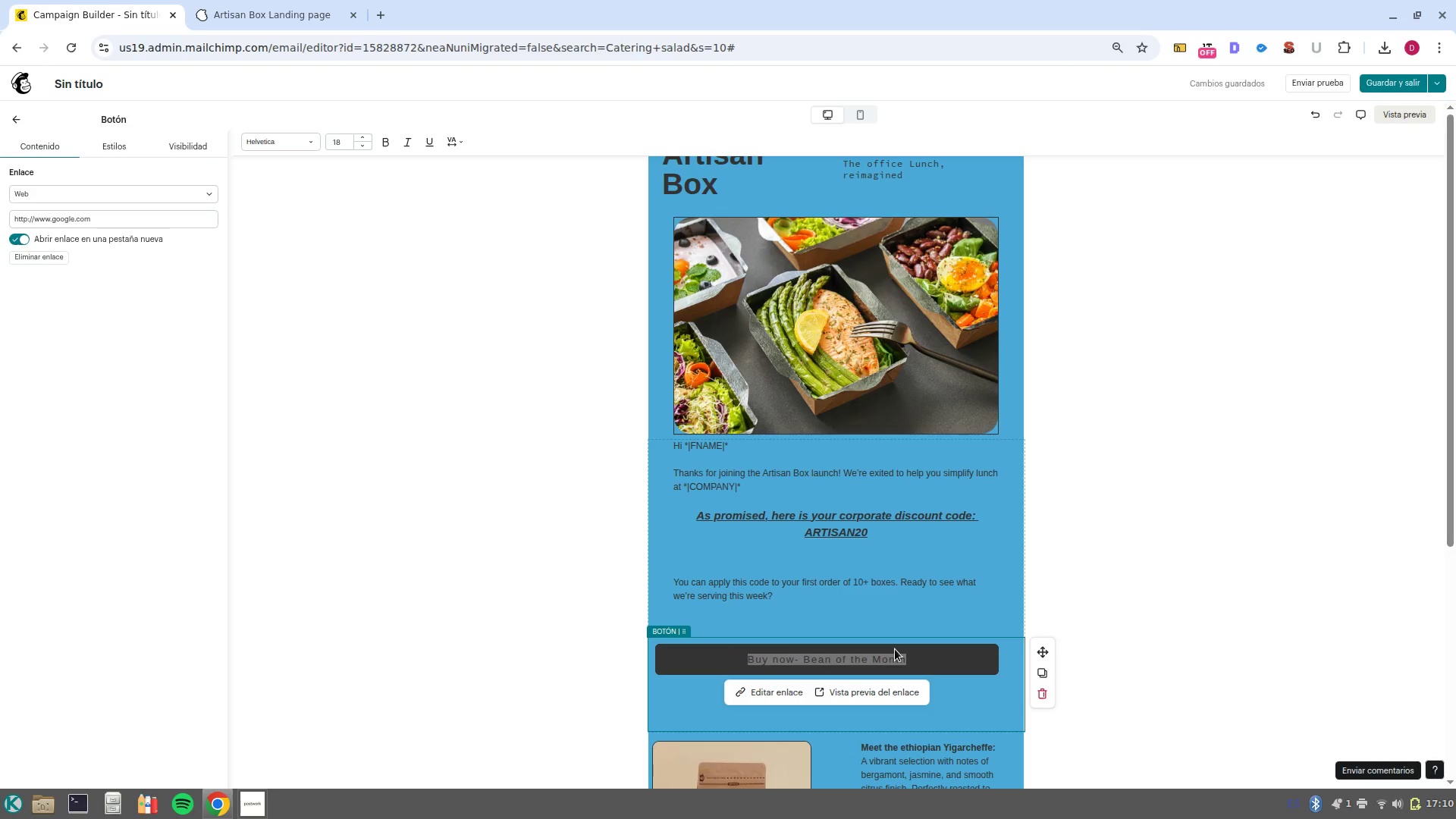 
left_click_drag(start_coordinate=[895, 649], to_coordinate=[895, 653])
 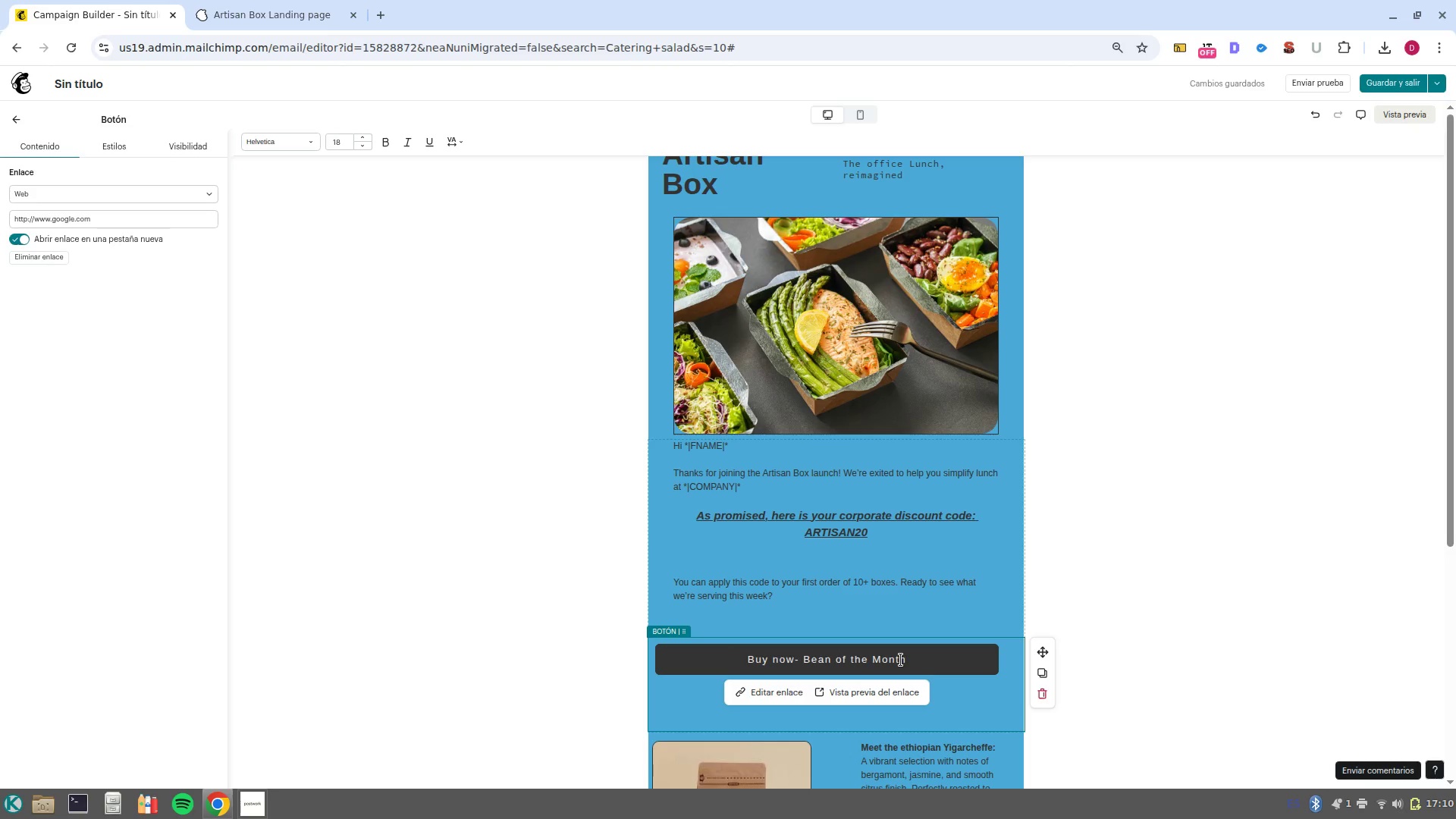 
double_click([901, 660])
 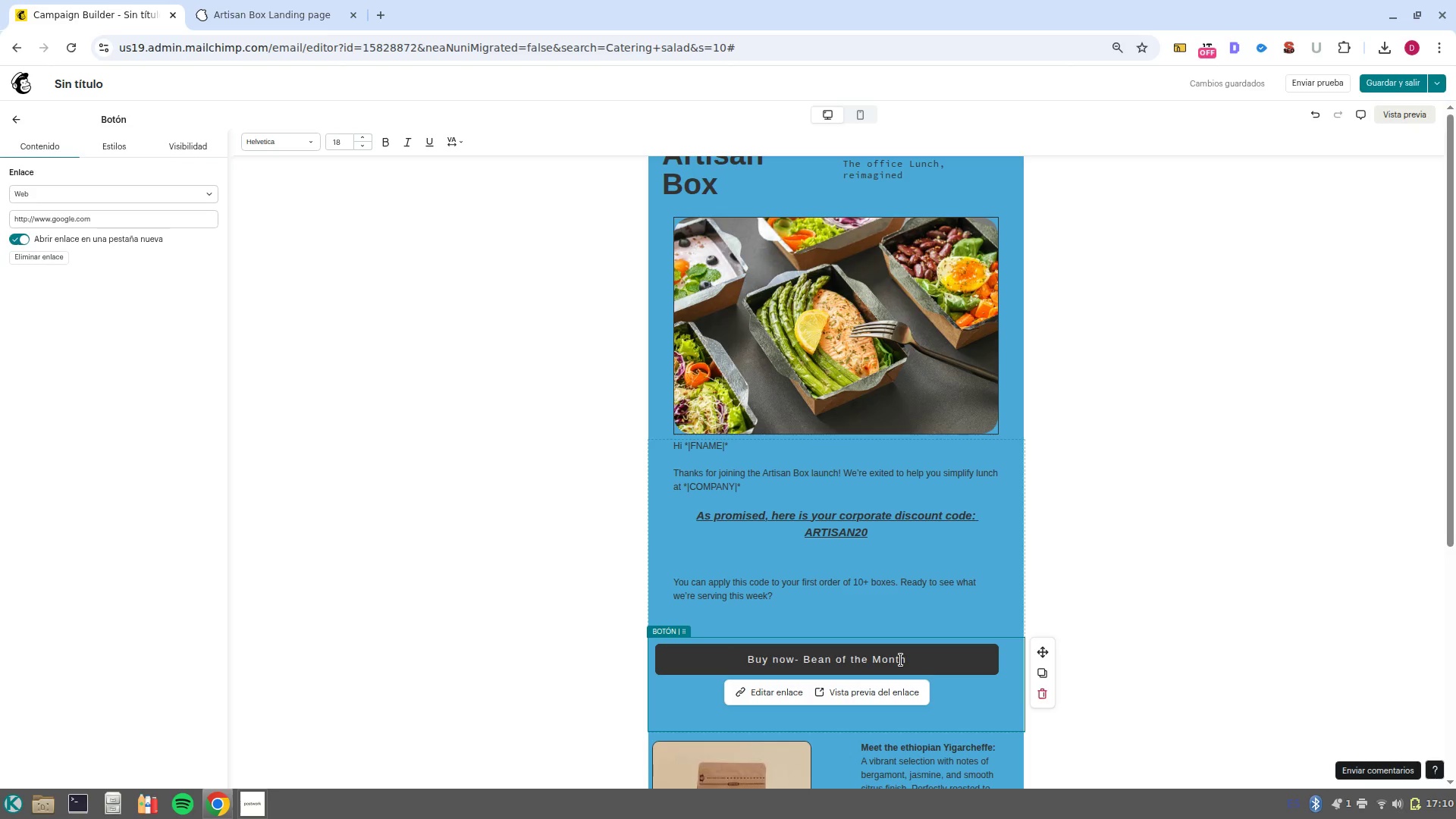 
triple_click([901, 660])
 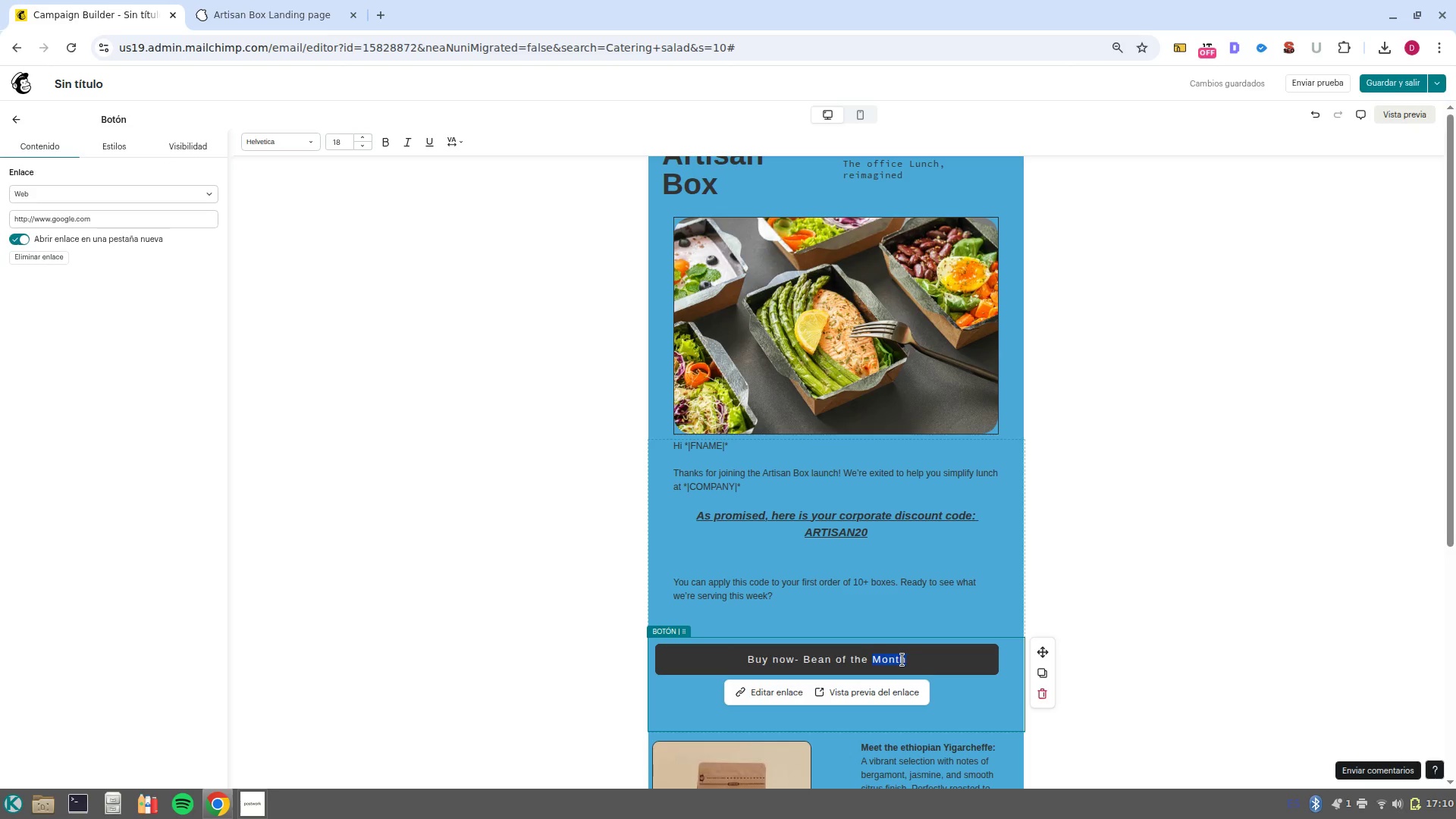 
left_click([918, 659])
 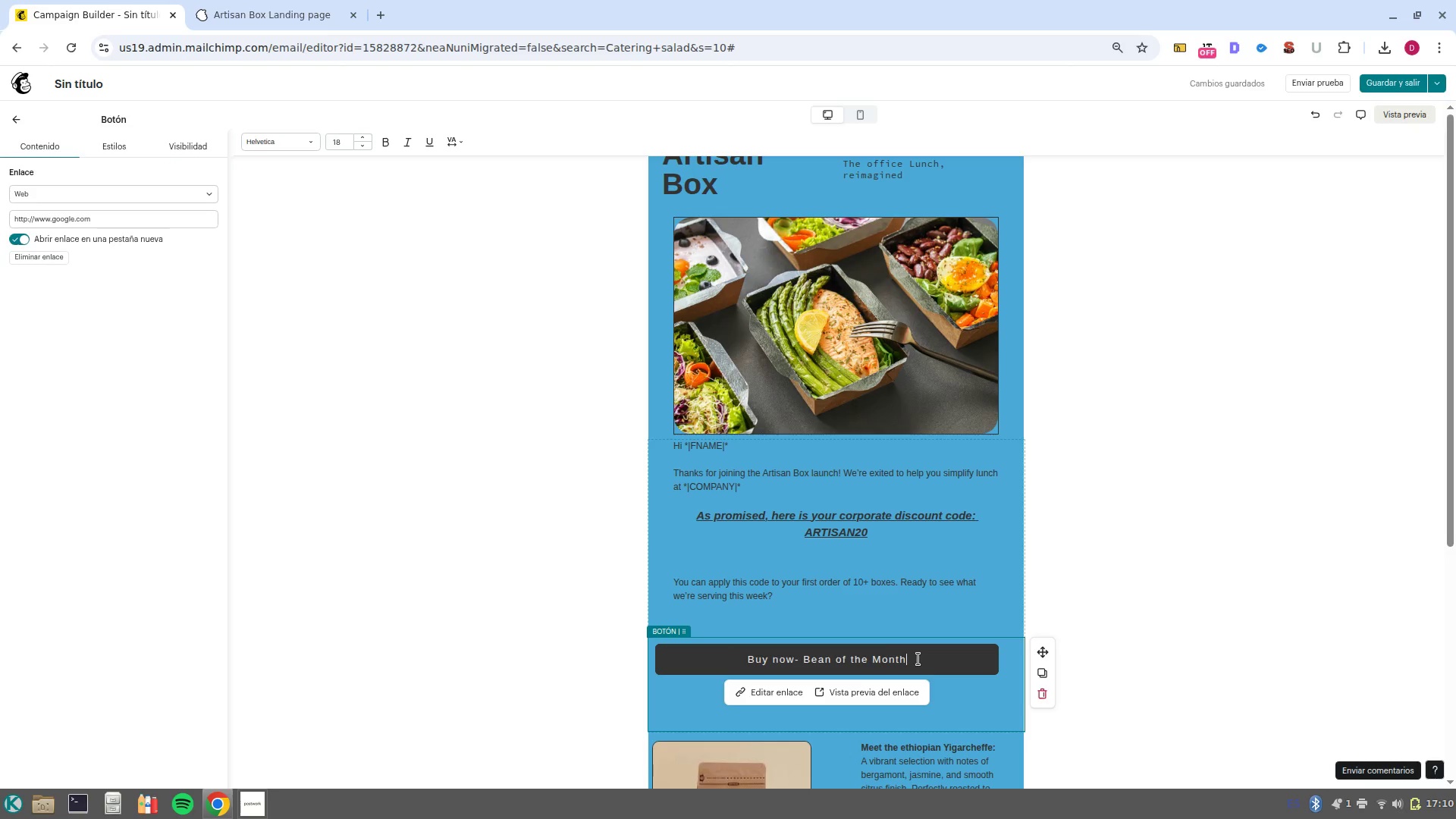 
left_click_drag(start_coordinate=[918, 659], to_coordinate=[739, 657])
 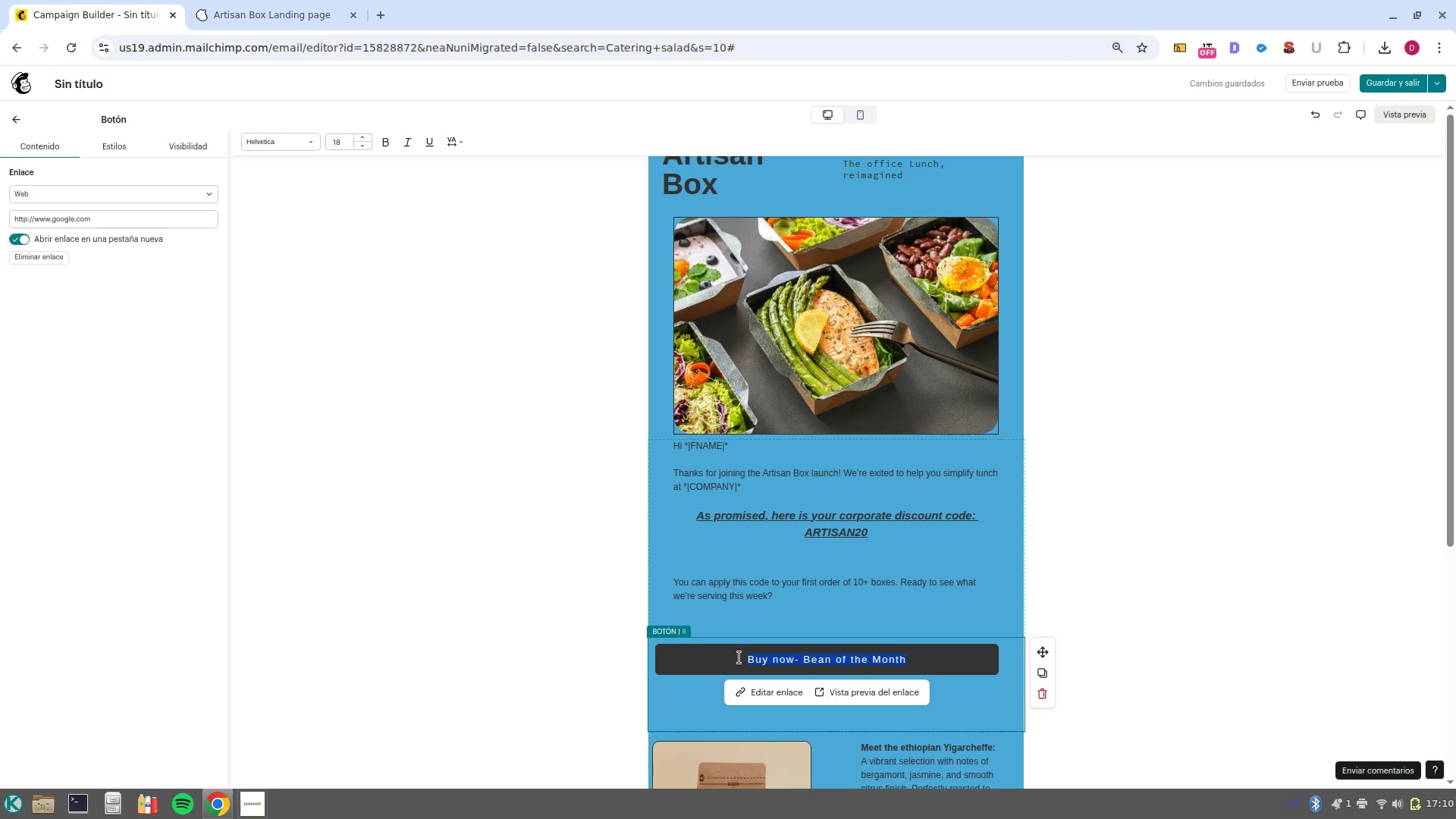 
type(view Seasonal Menu)
 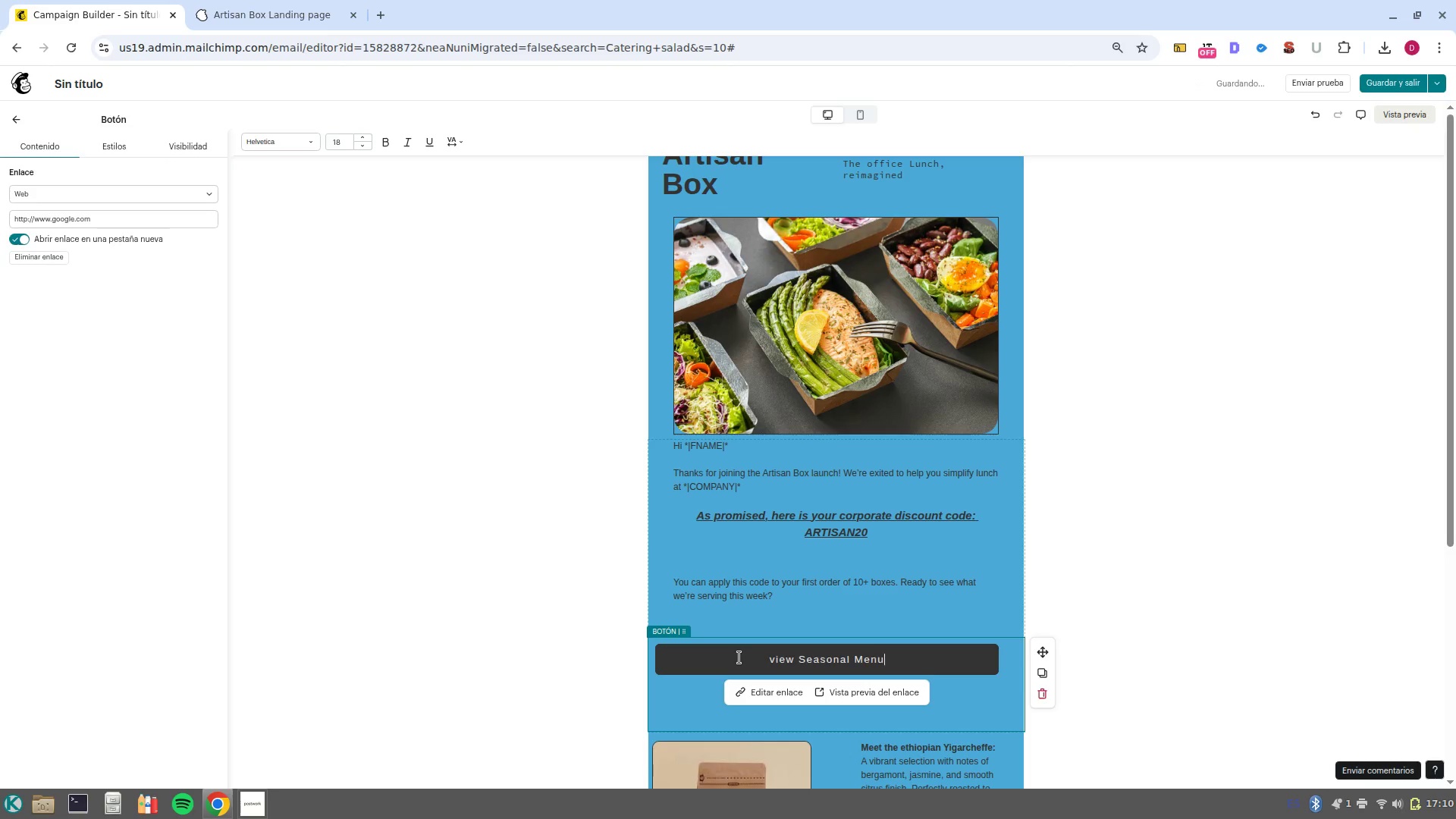 
left_click([776, 654])
 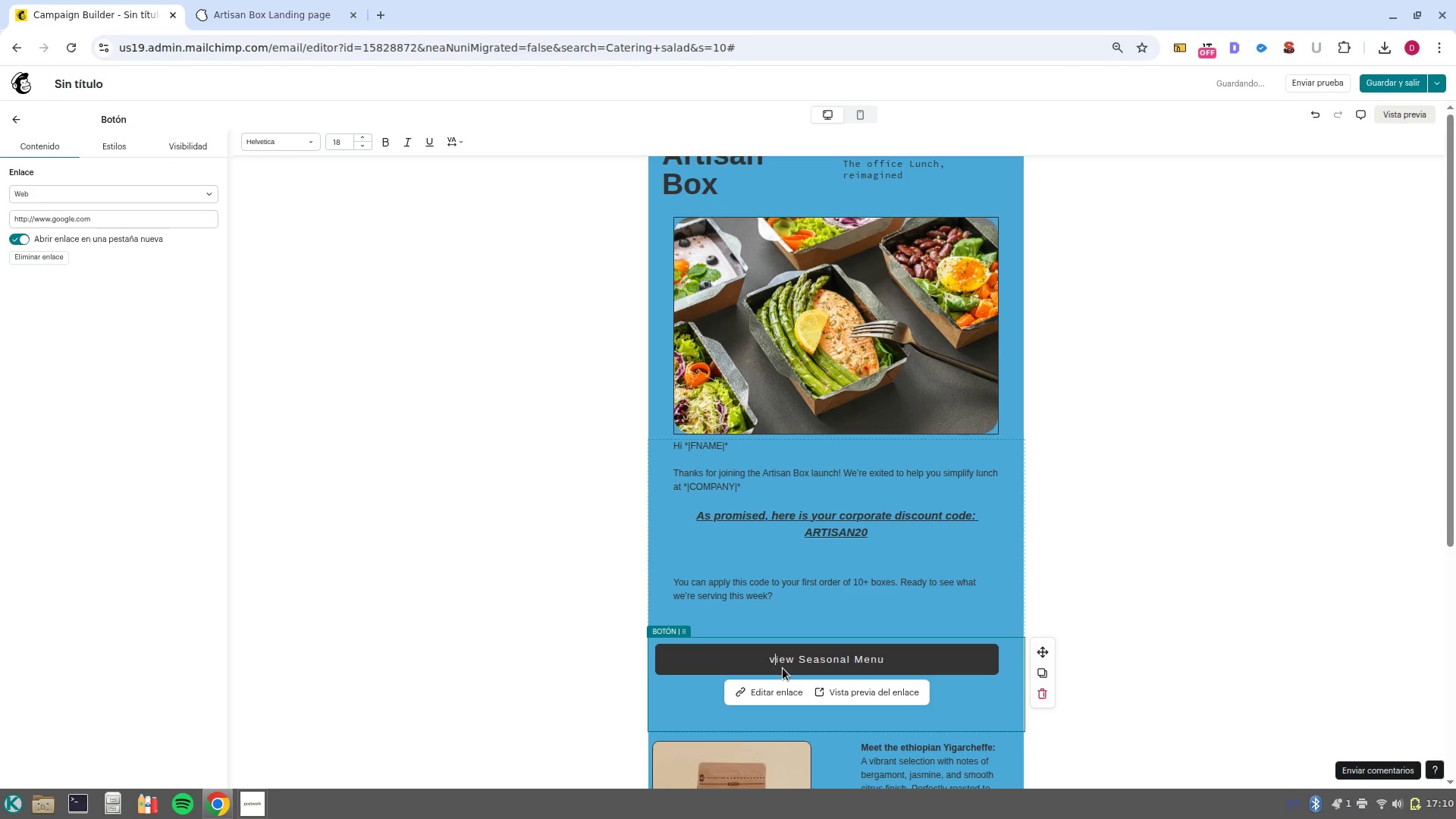 
key(Backspace)
 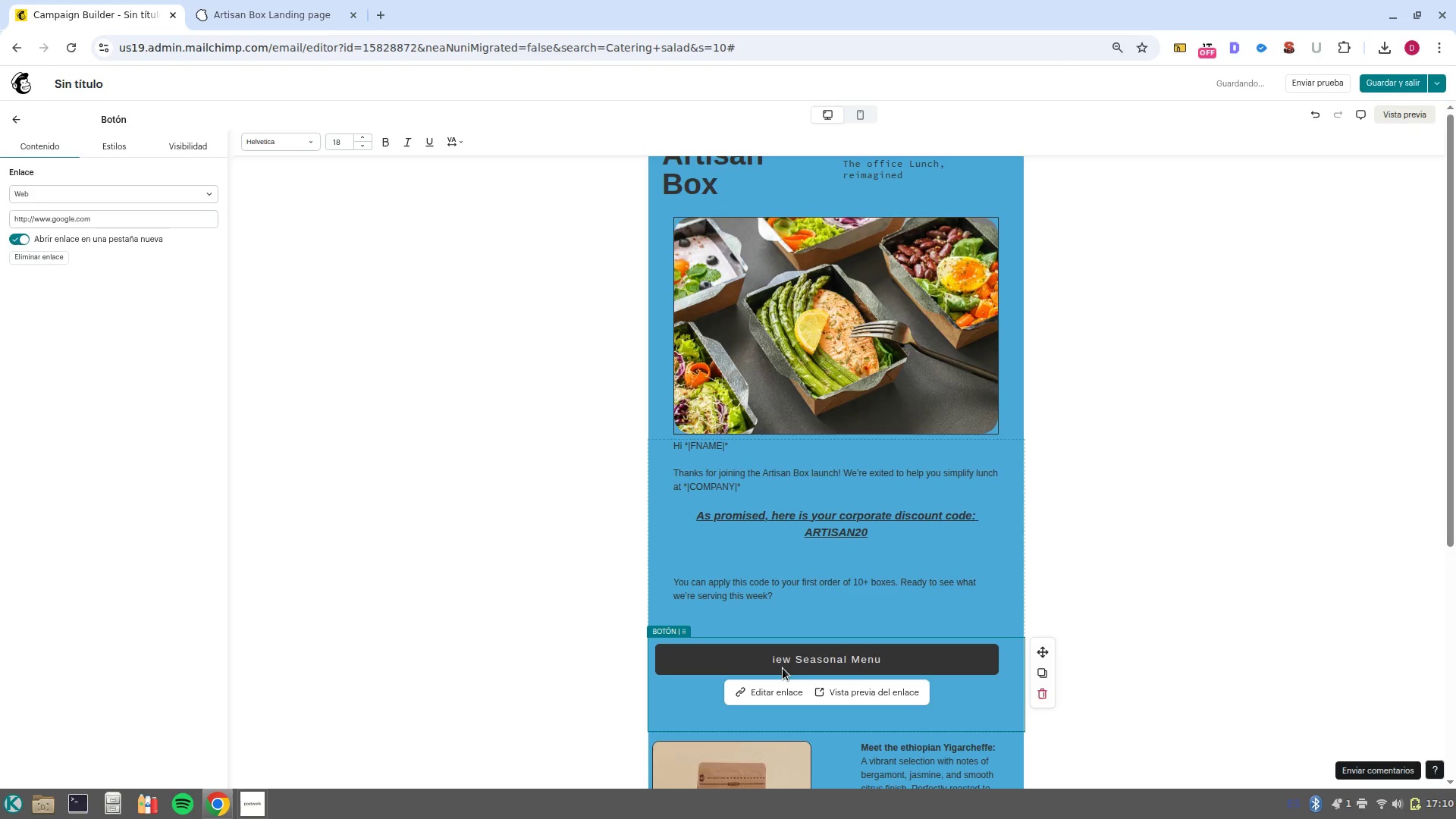 
key(Shift+V)
 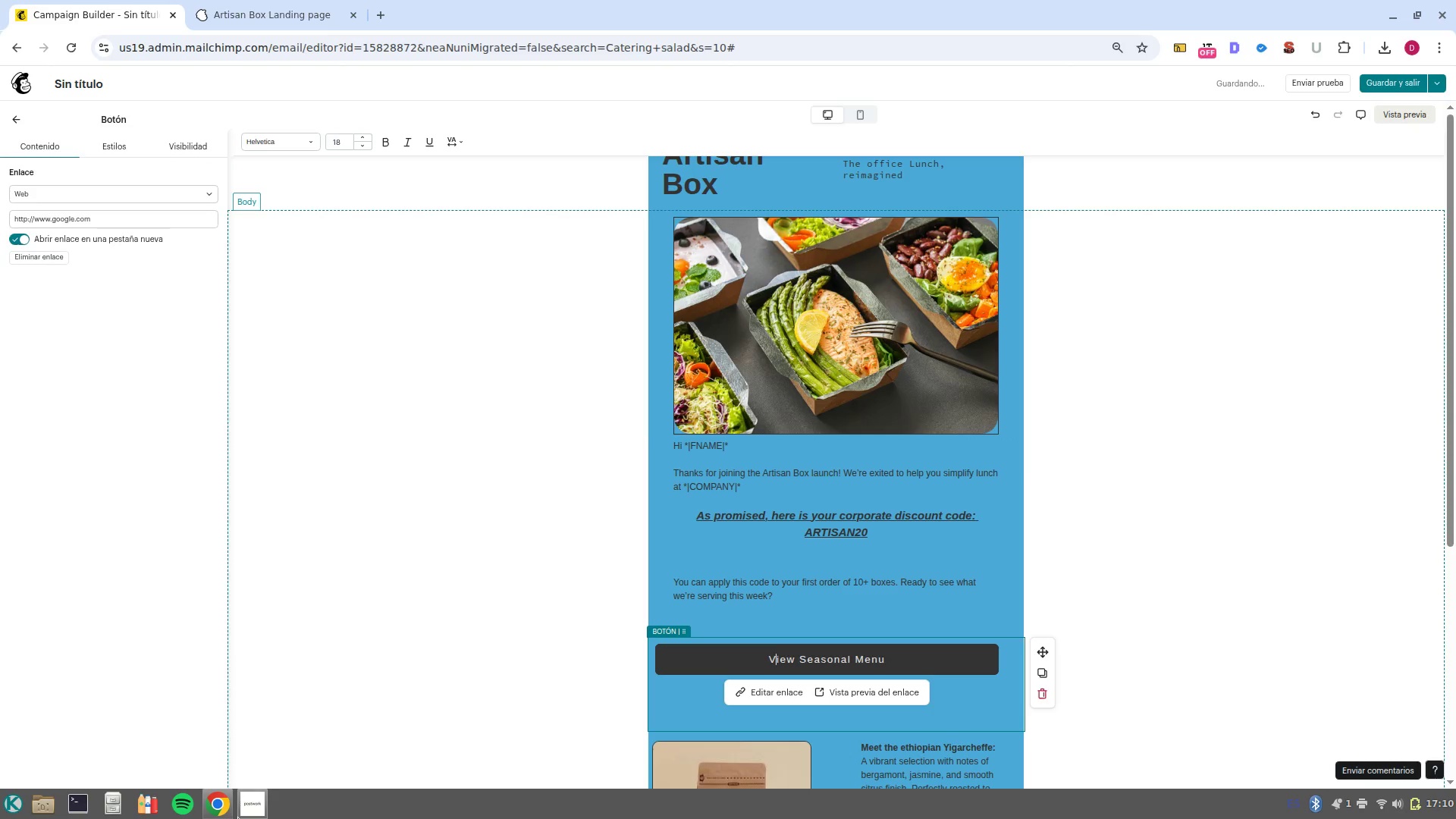 
left_click([277, 712])